 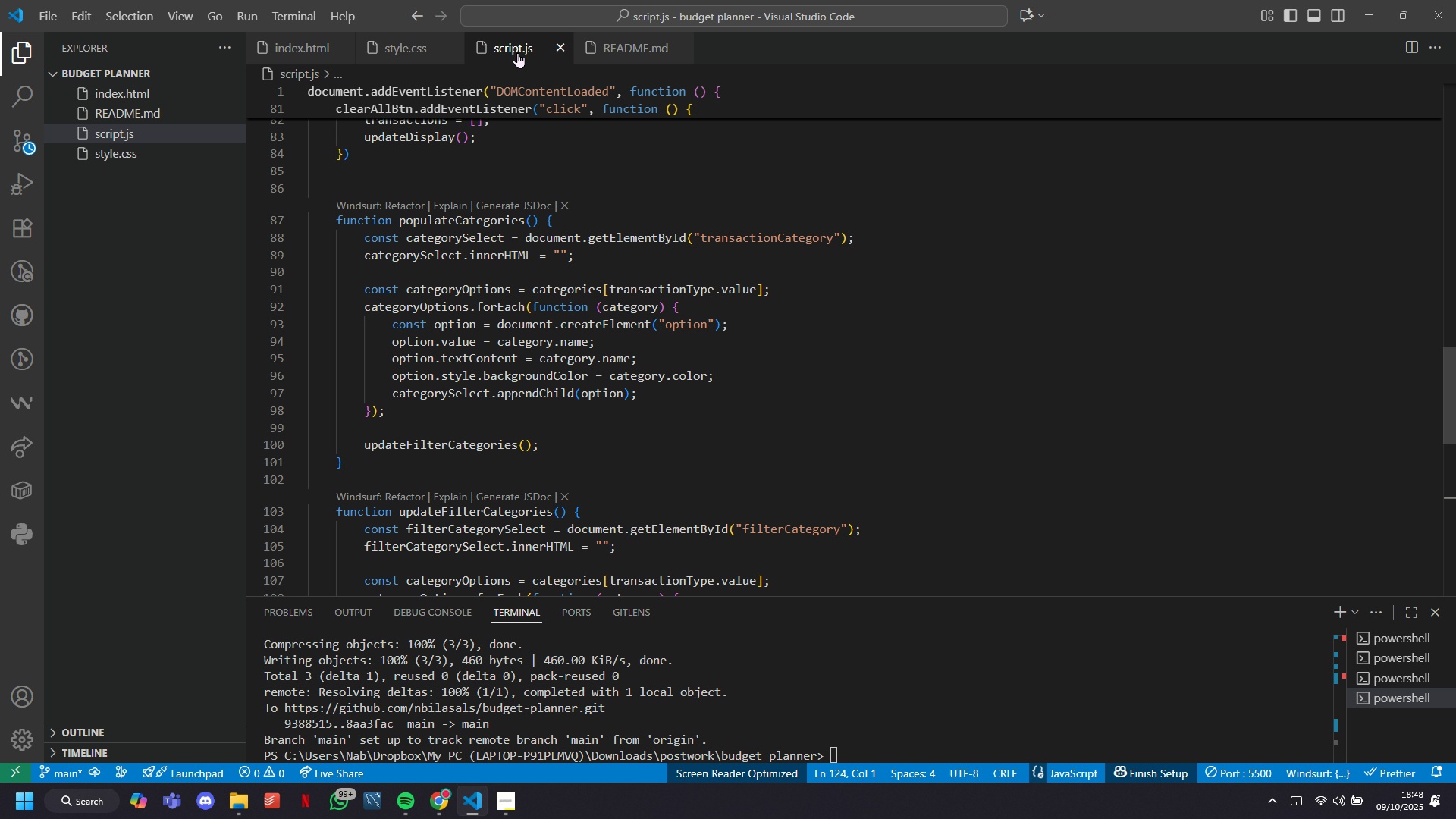 
left_click([419, 43])
 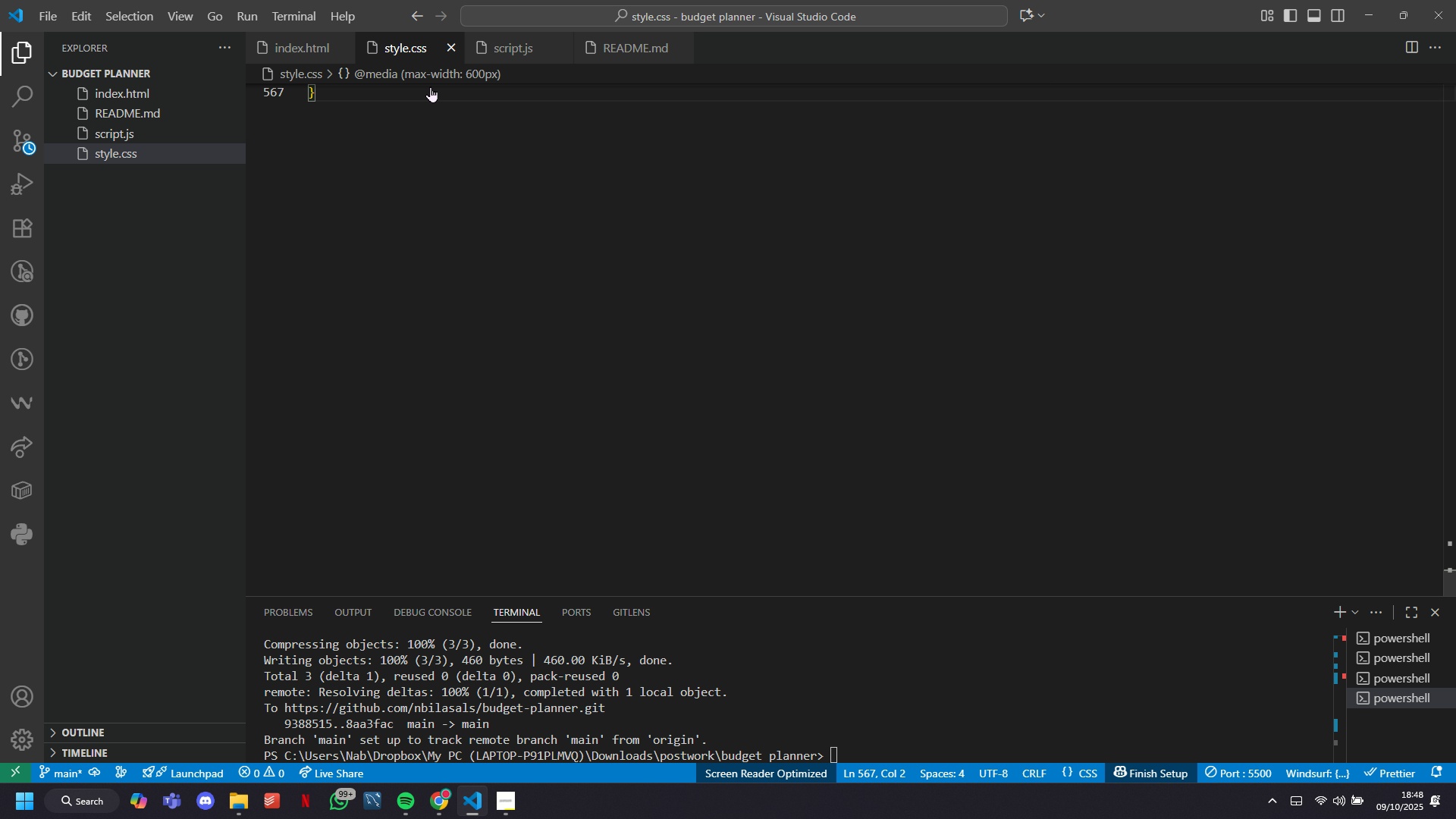 
scroll: coordinate [503, 204], scroll_direction: up, amount: 48.0
 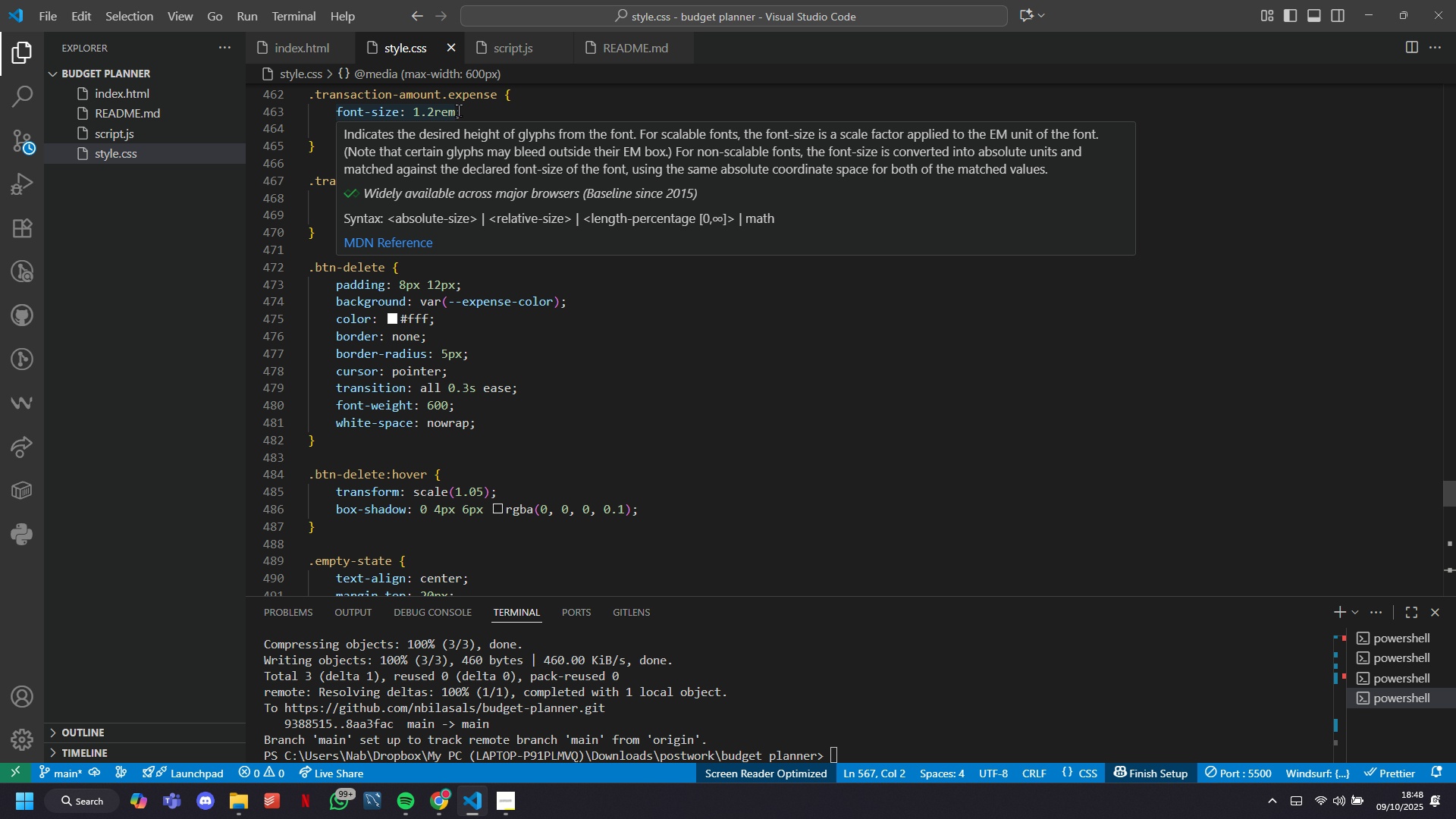 
wait(14.81)
 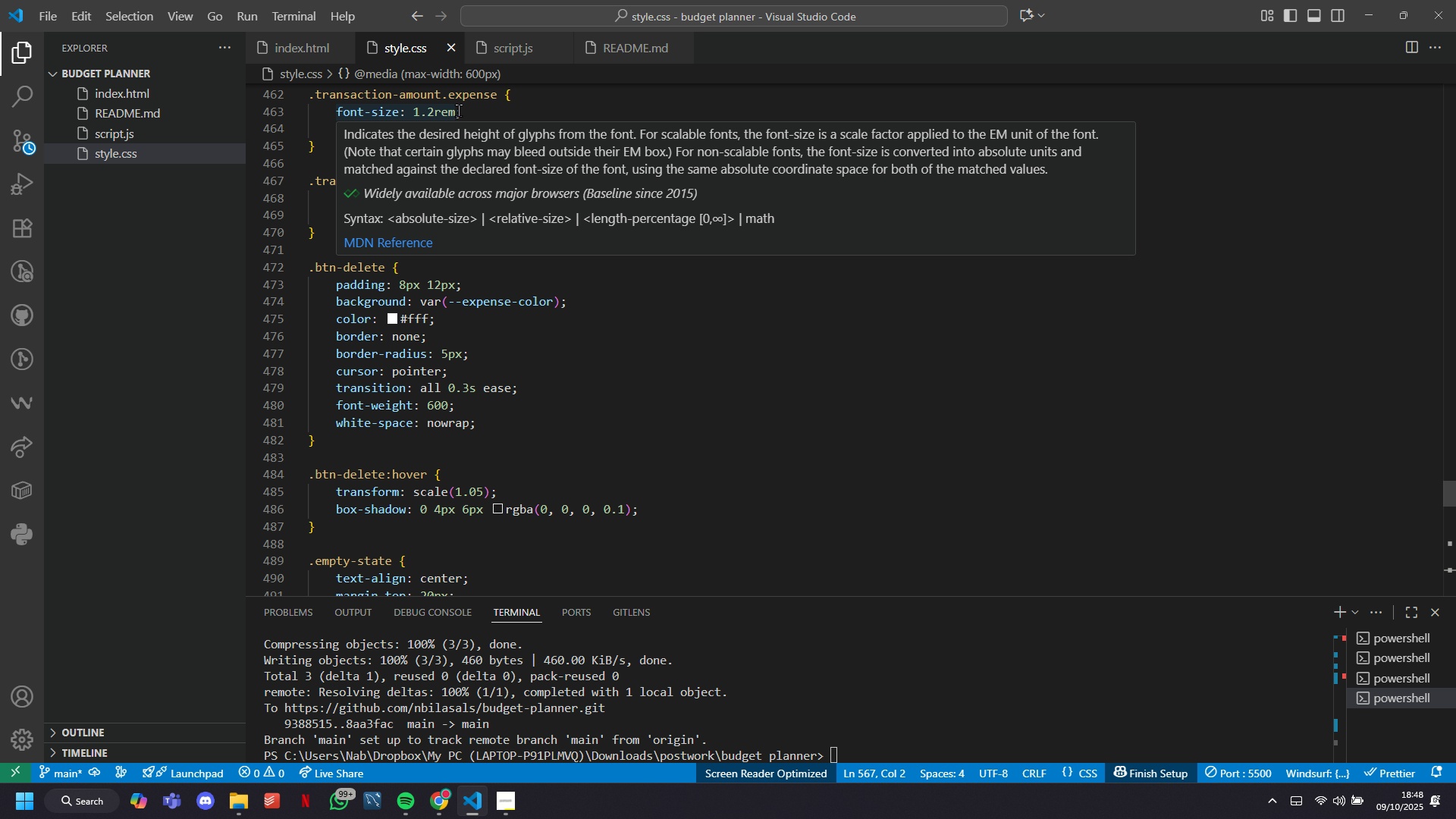 
scroll: coordinate [614, 364], scroll_direction: down, amount: 5.0
 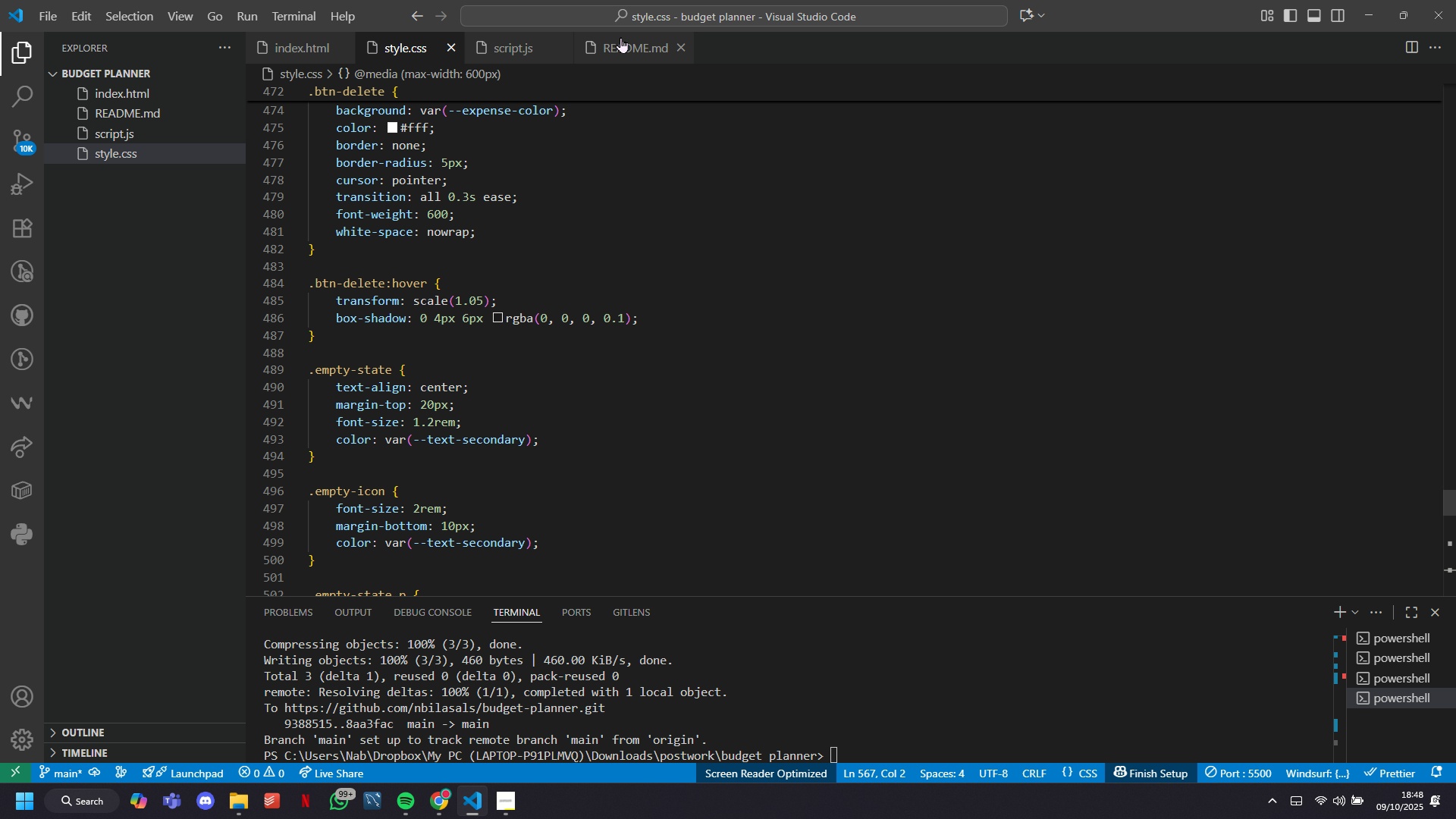 
left_click([620, 37])
 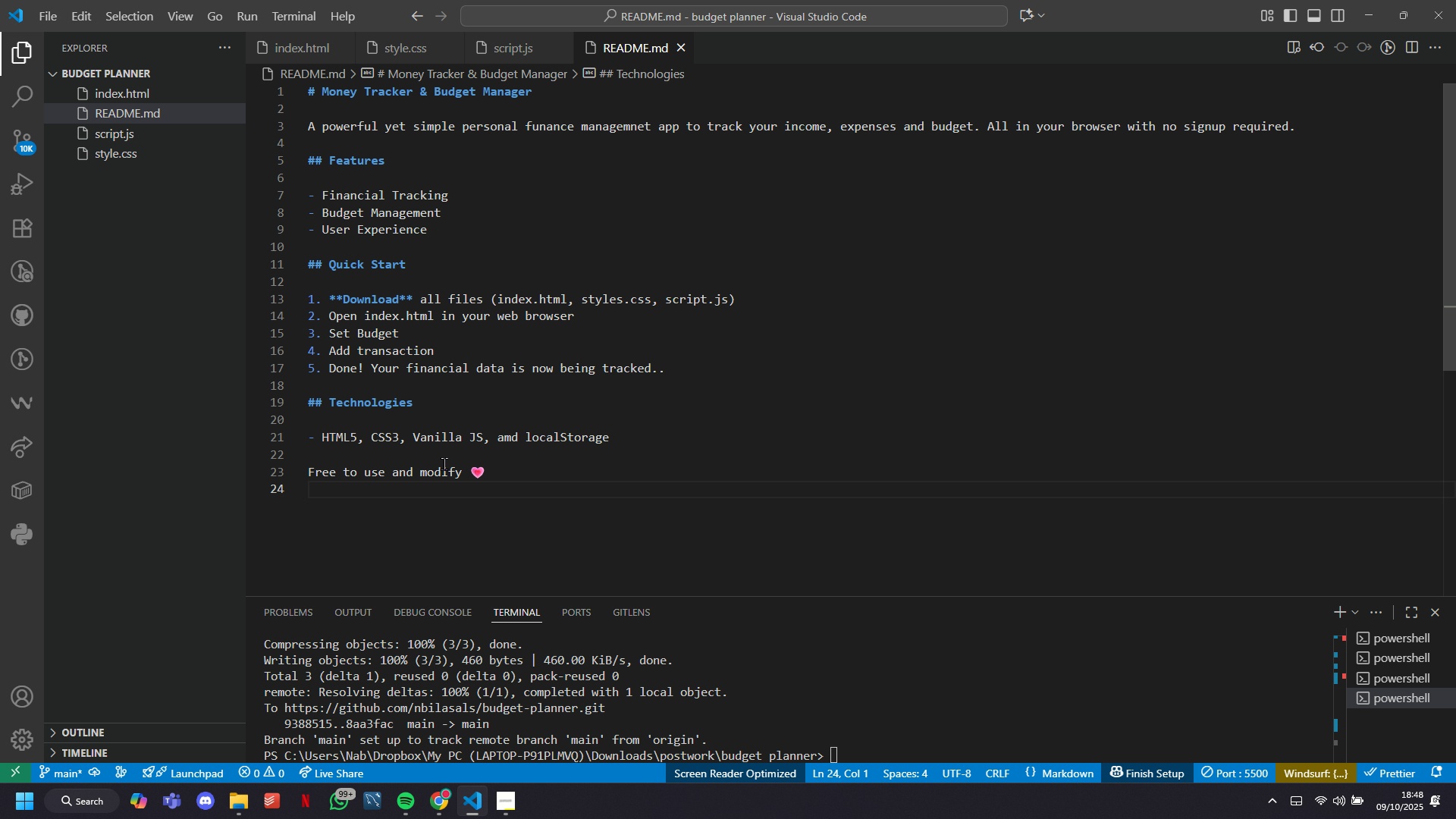 
left_click([444, 463])
 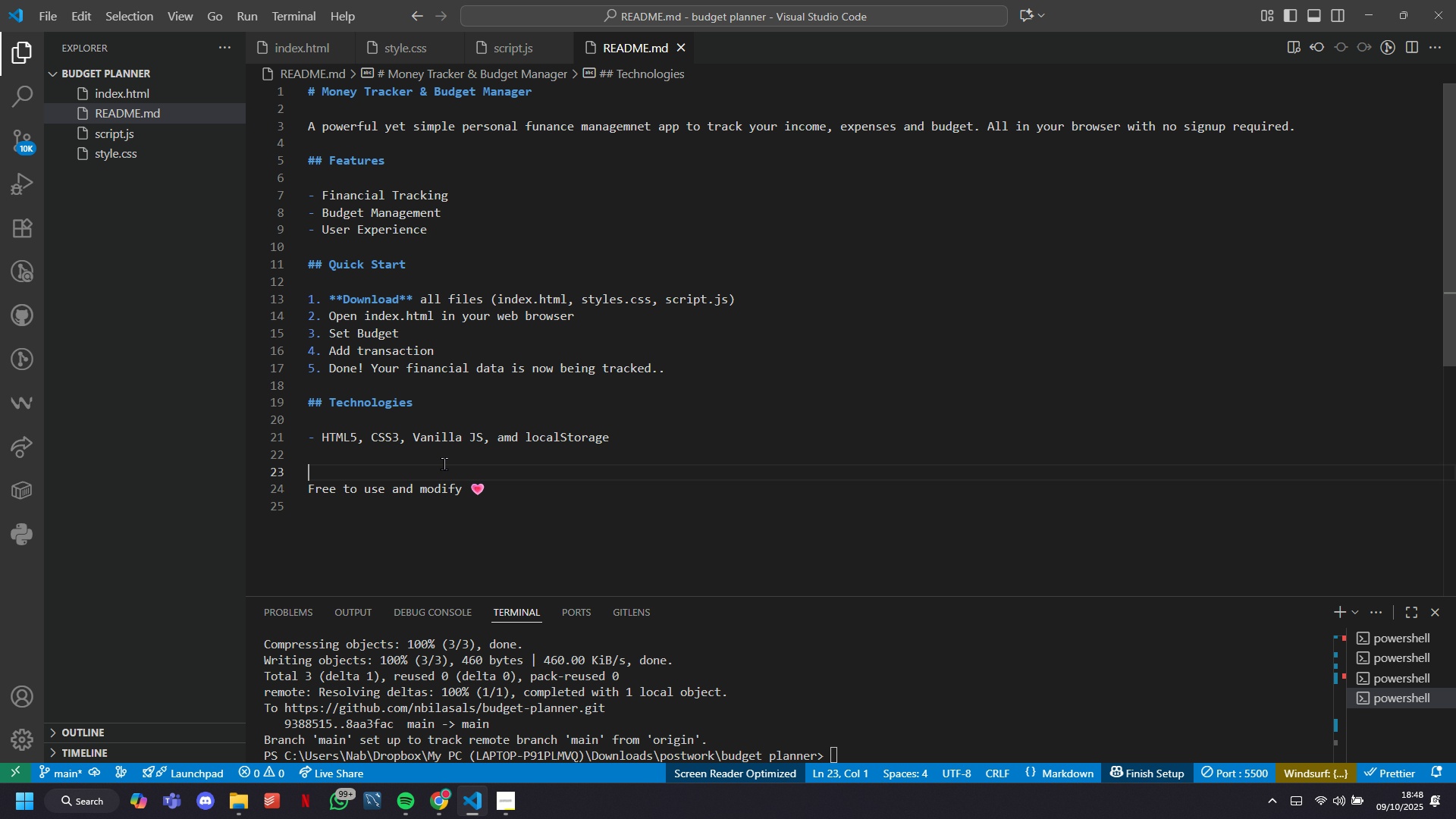 
key(Enter)
 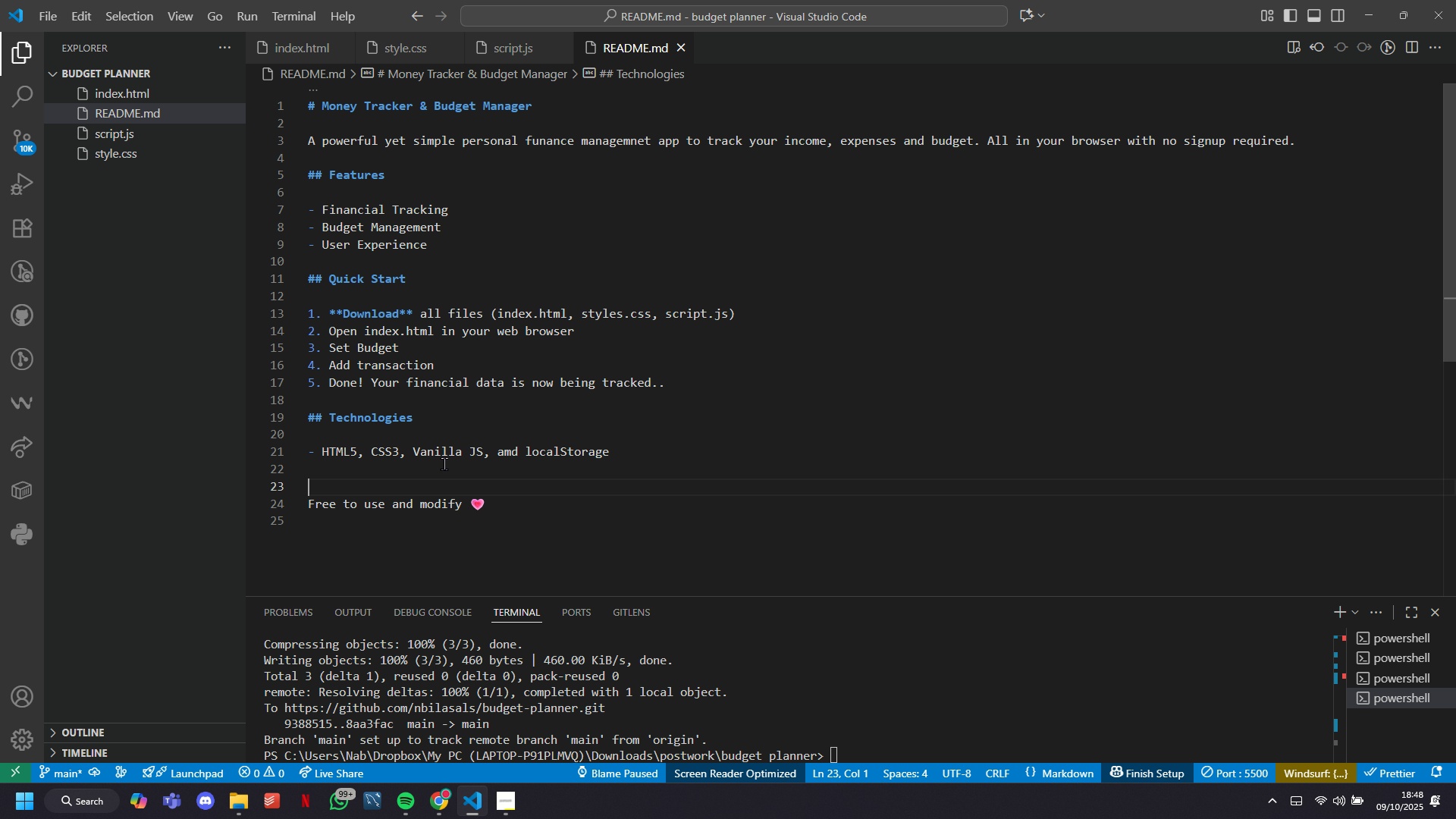 
type(# K)
key(Backspace)
type(License)
 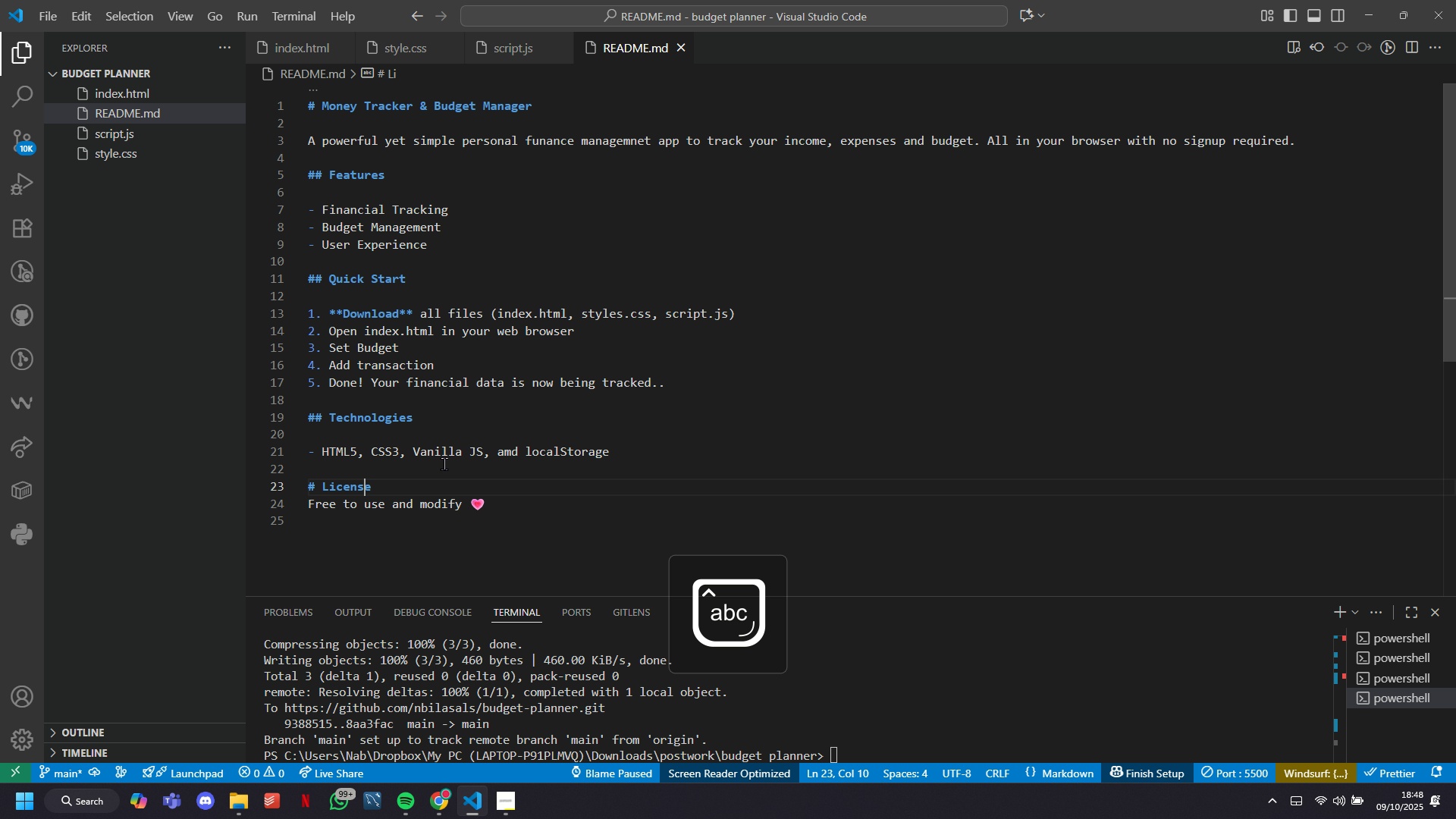 
hold_key(key=ArrowLeft, duration=0.67)
 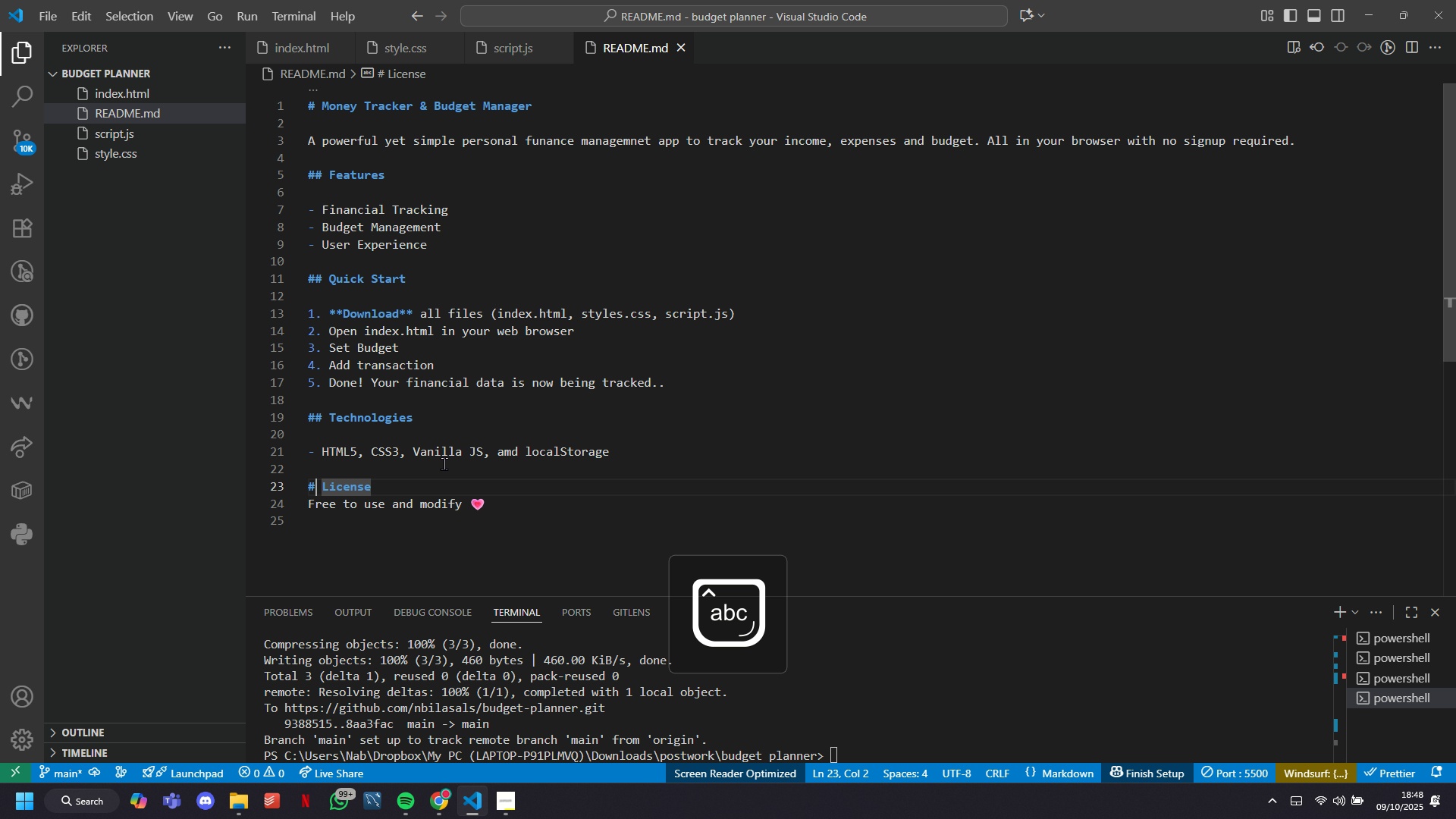 
key(ArrowLeft)
 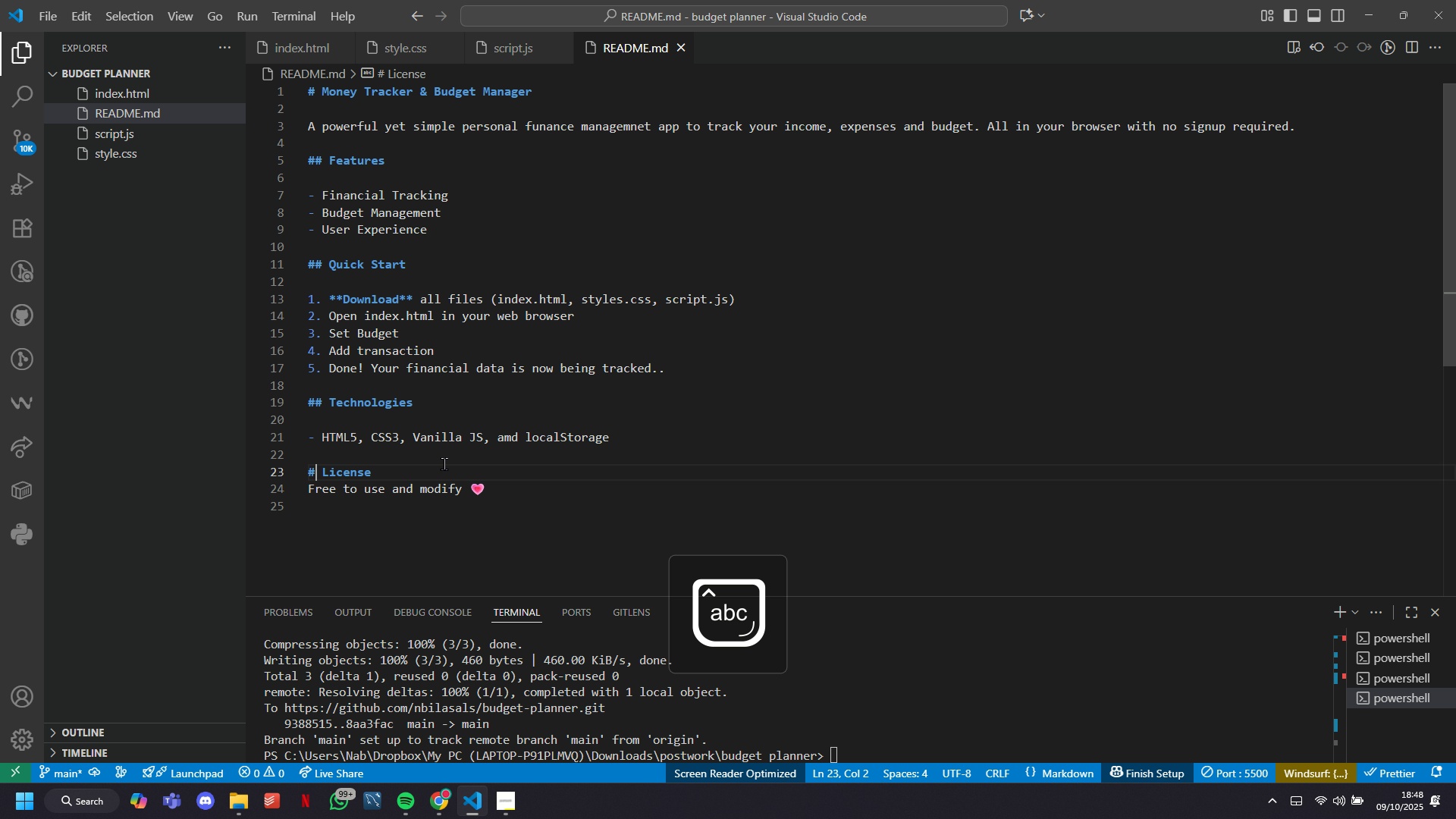 
key(Shift+3)
 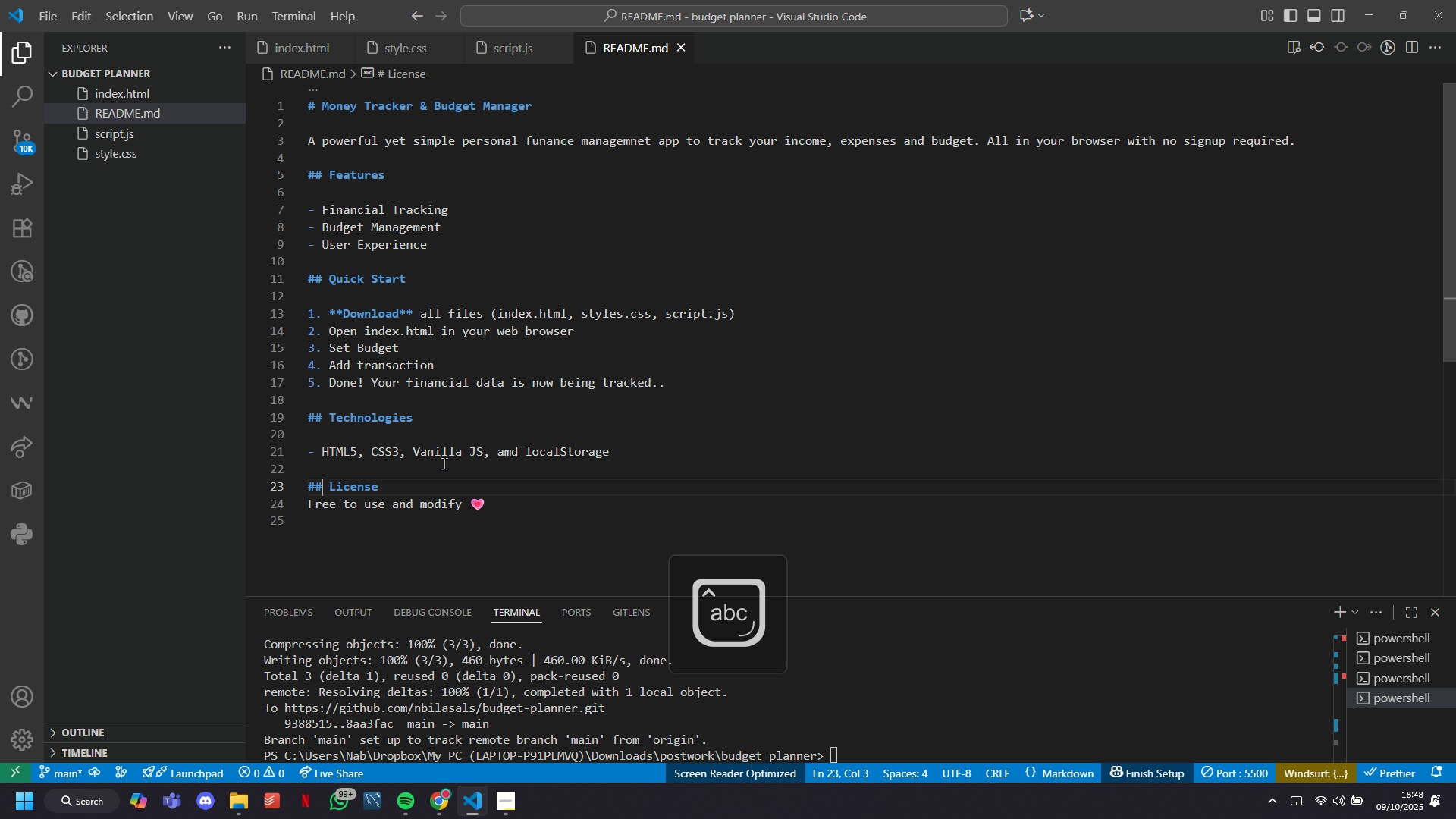 
hold_key(key=ArrowUp, duration=1.45)
 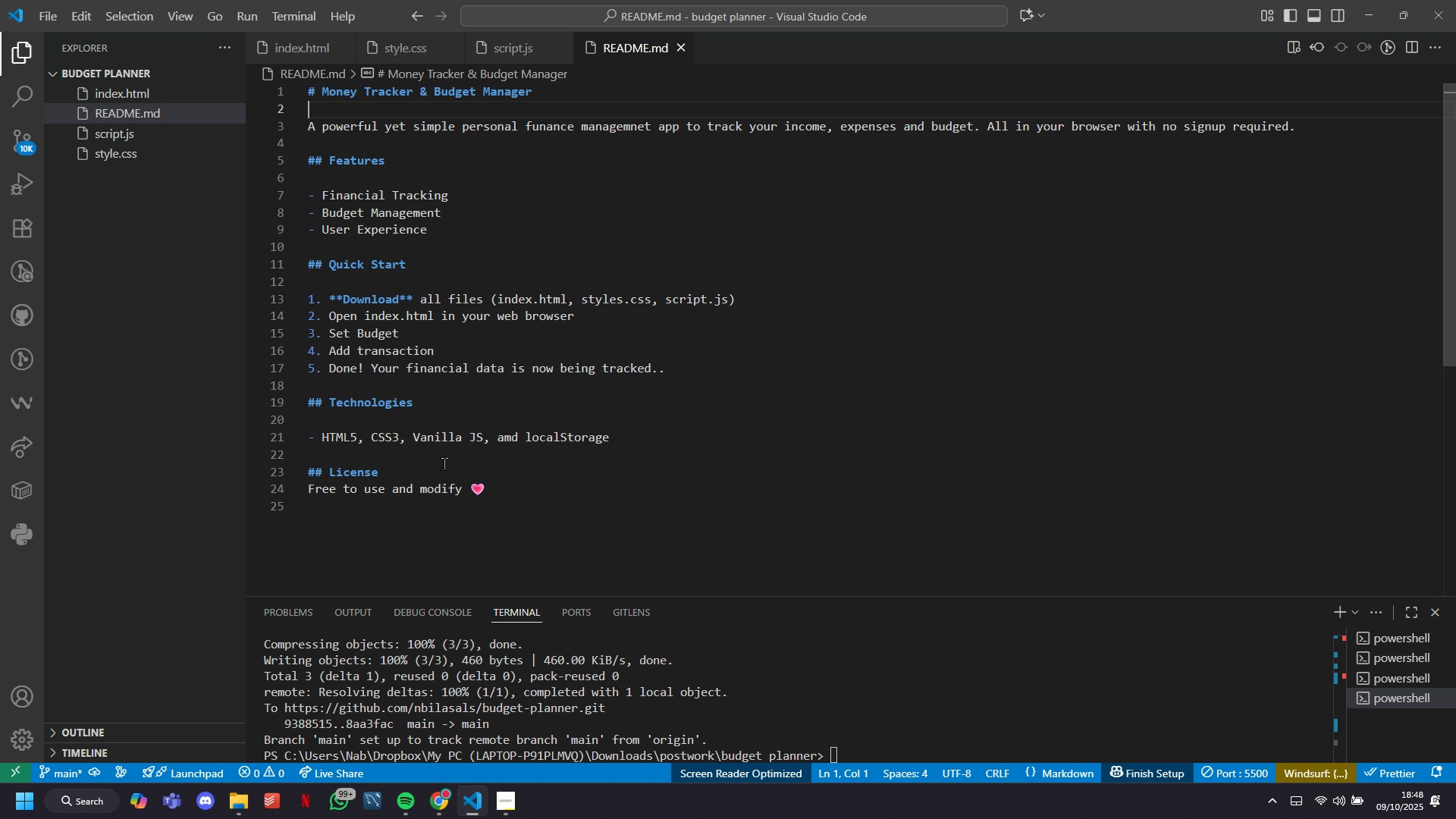 
key(ArrowDown)
 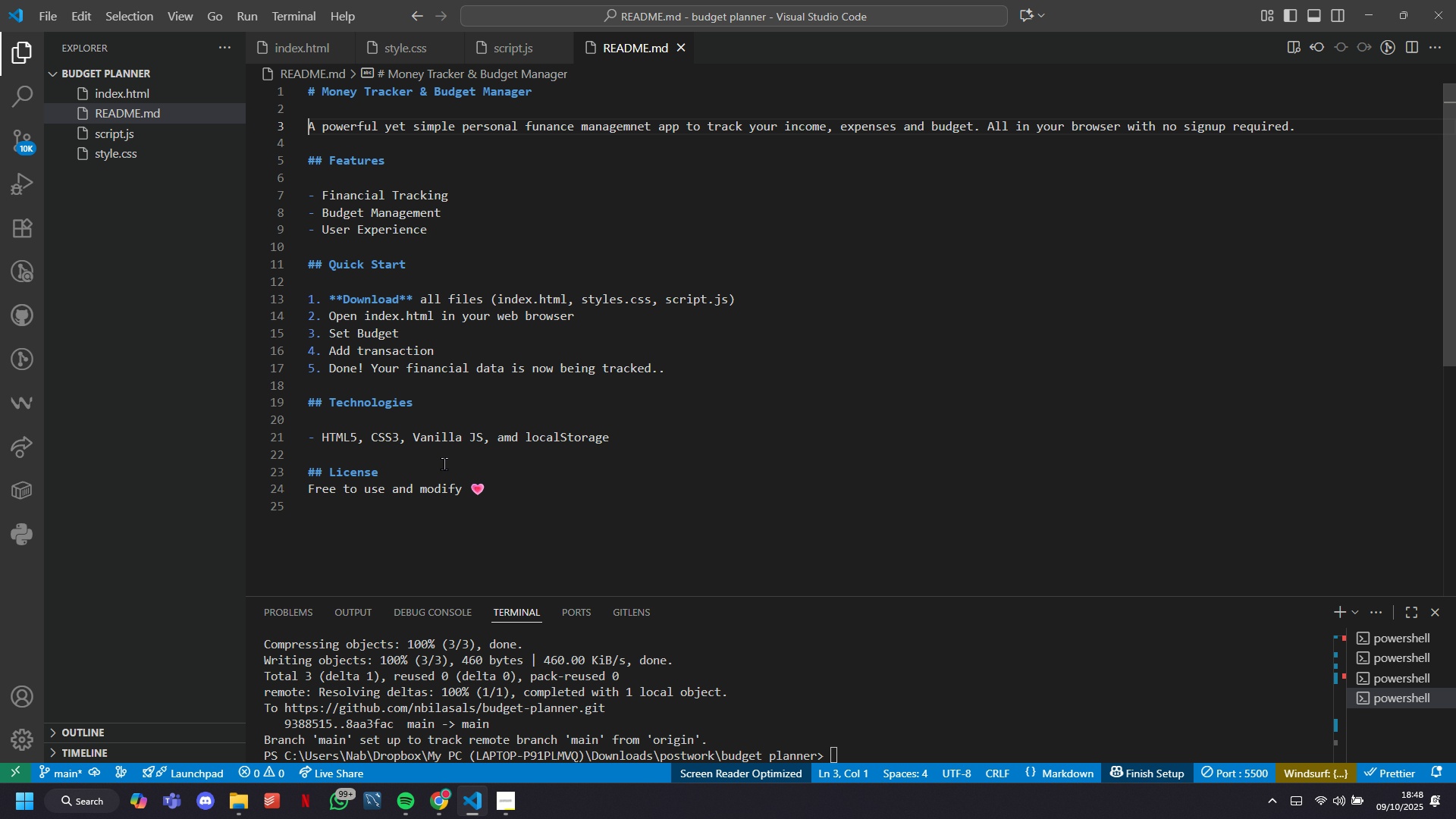 
key(ArrowDown)
 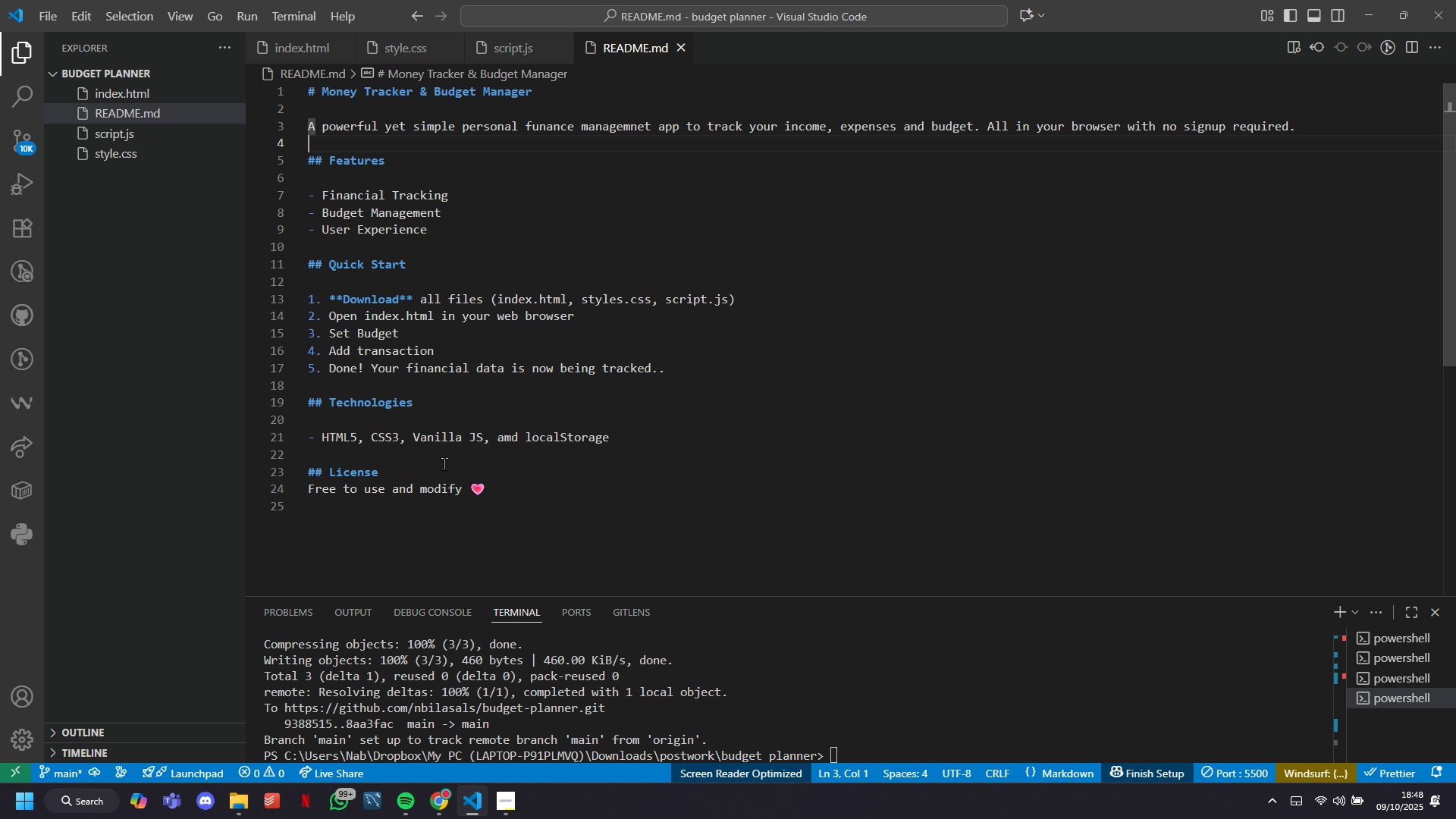 
key(ArrowDown)
 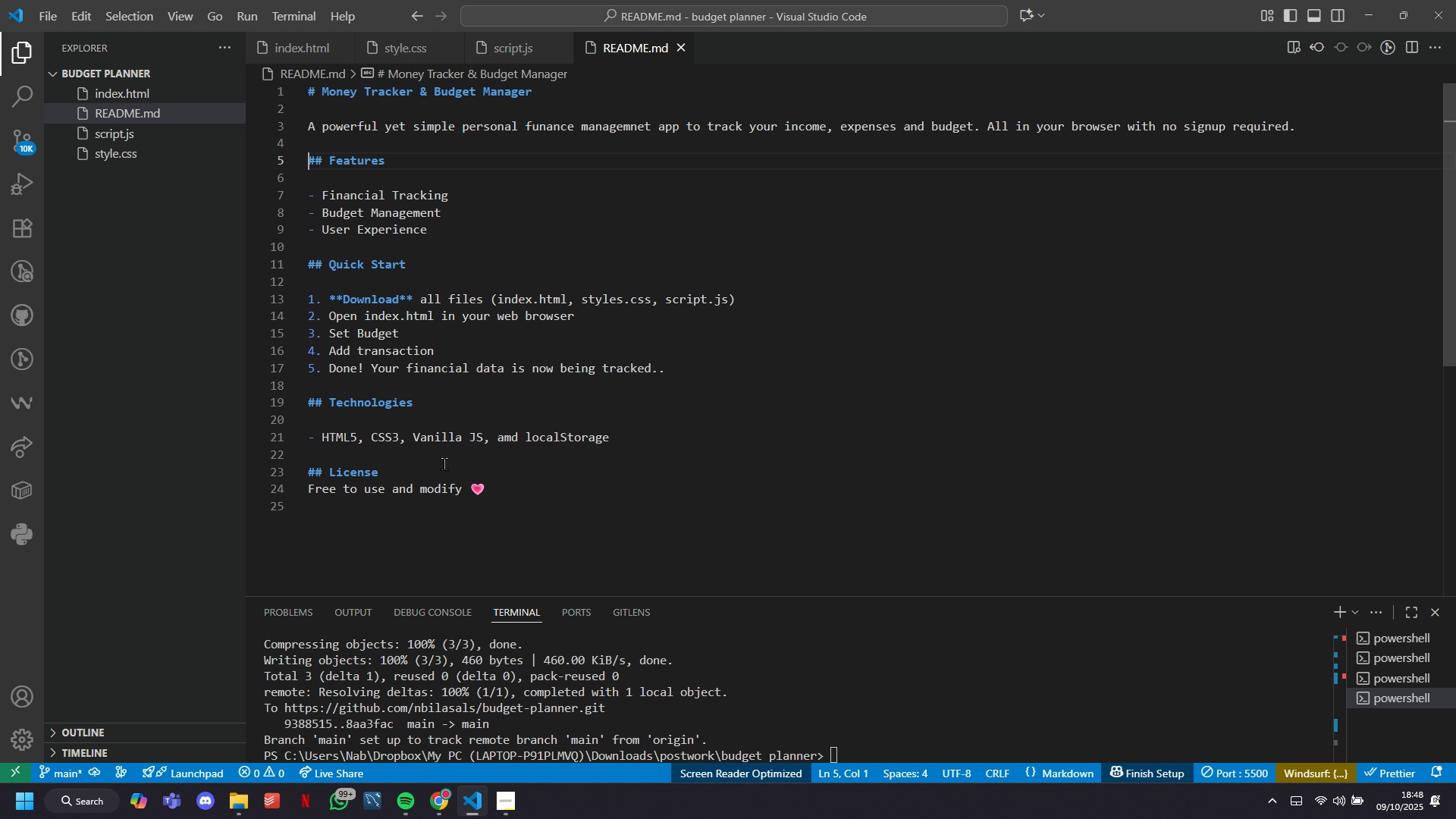 
key(ArrowDown)
 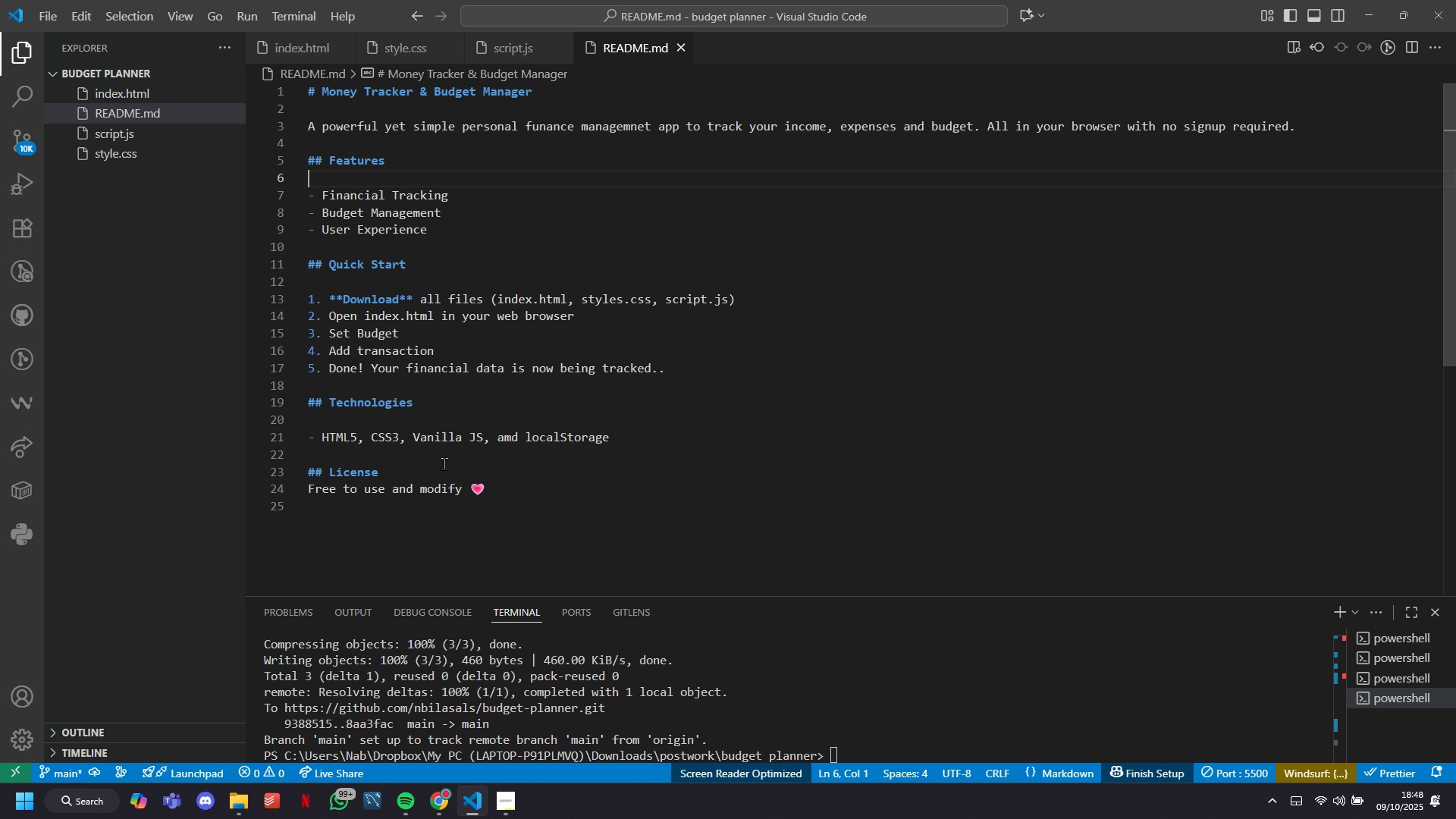 
key(ArrowDown)
 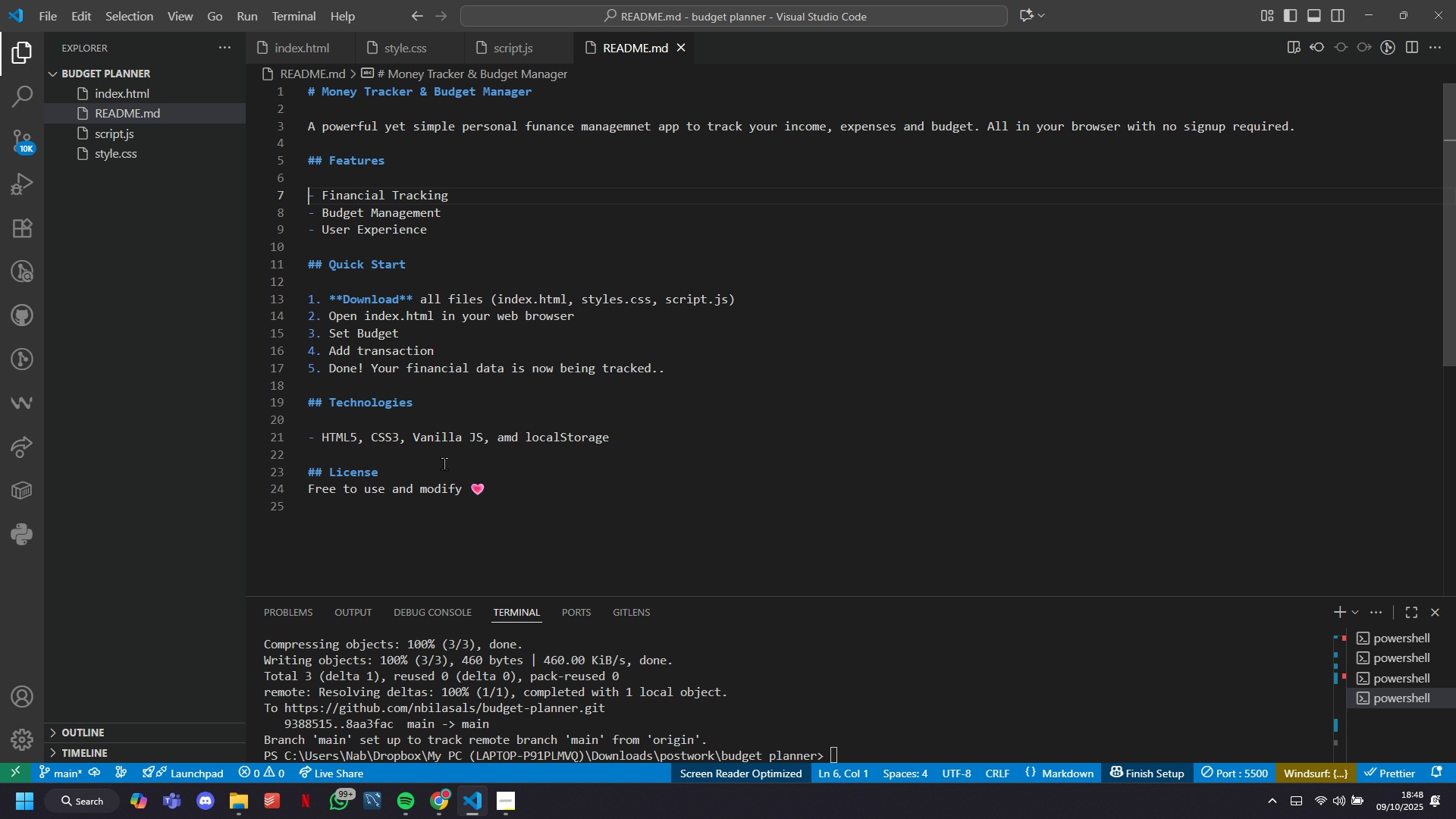 
key(ArrowDown)
 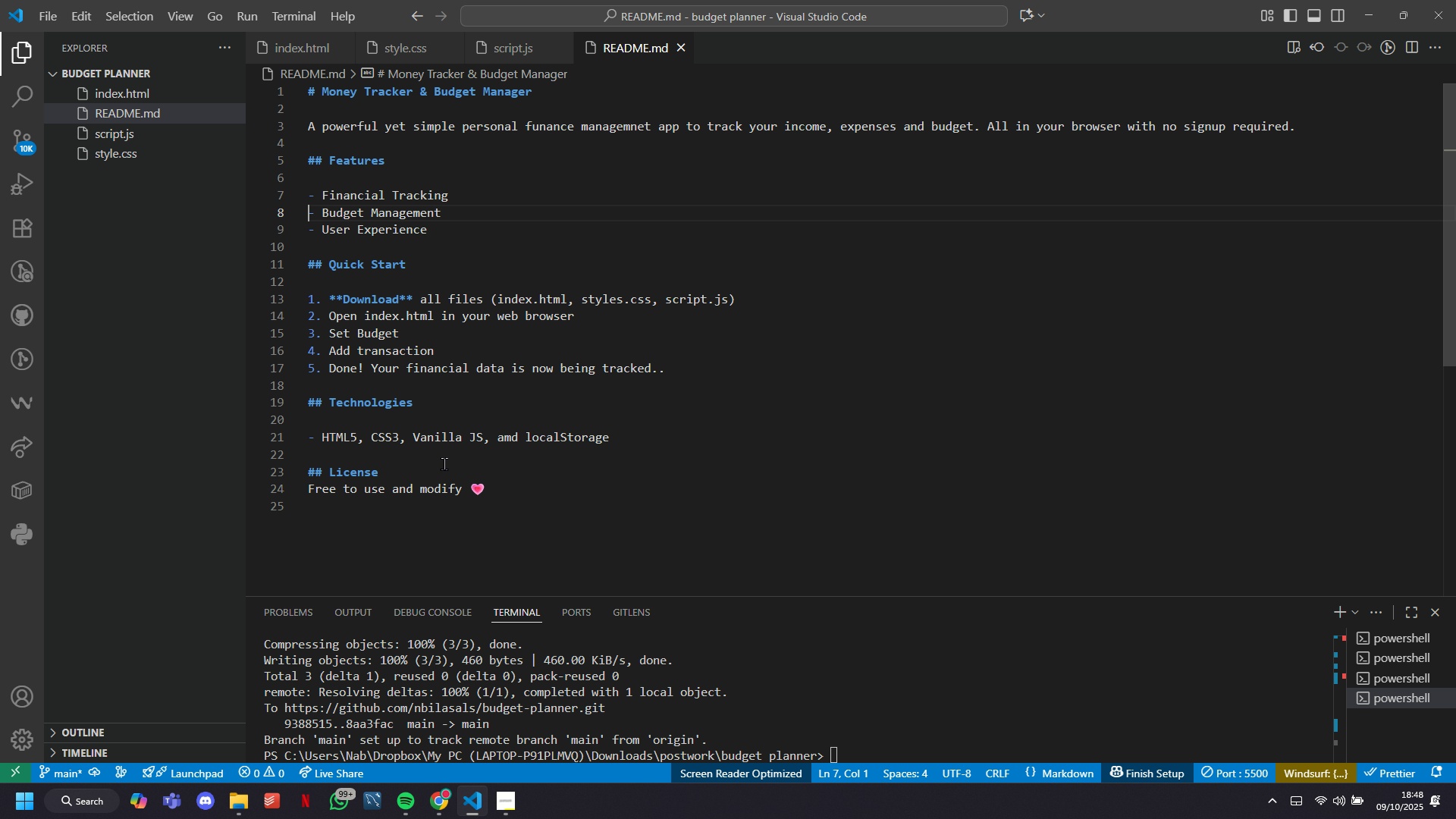 
hold_key(key=ArrowDown, duration=0.73)
 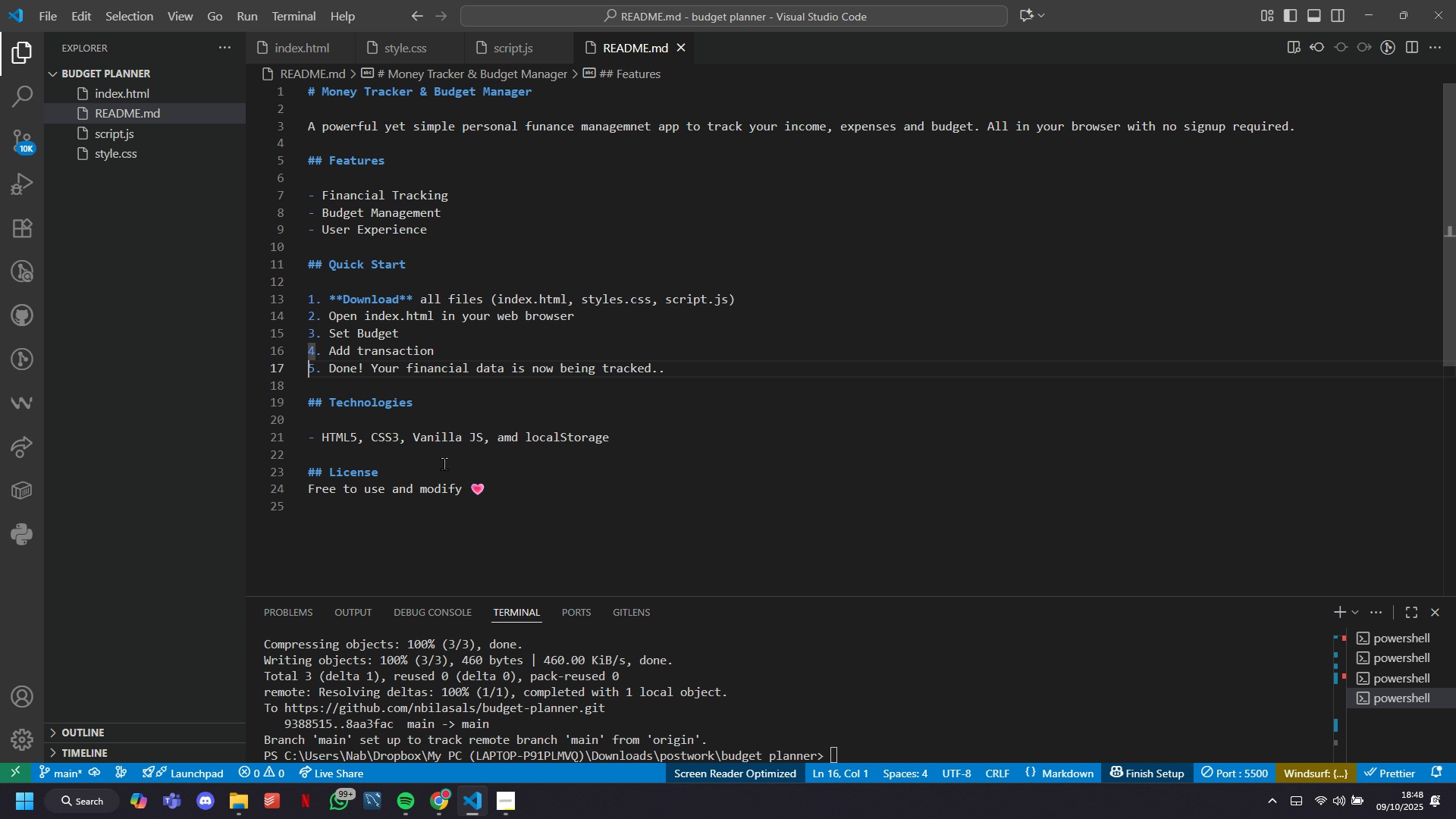 
key(ArrowDown)
 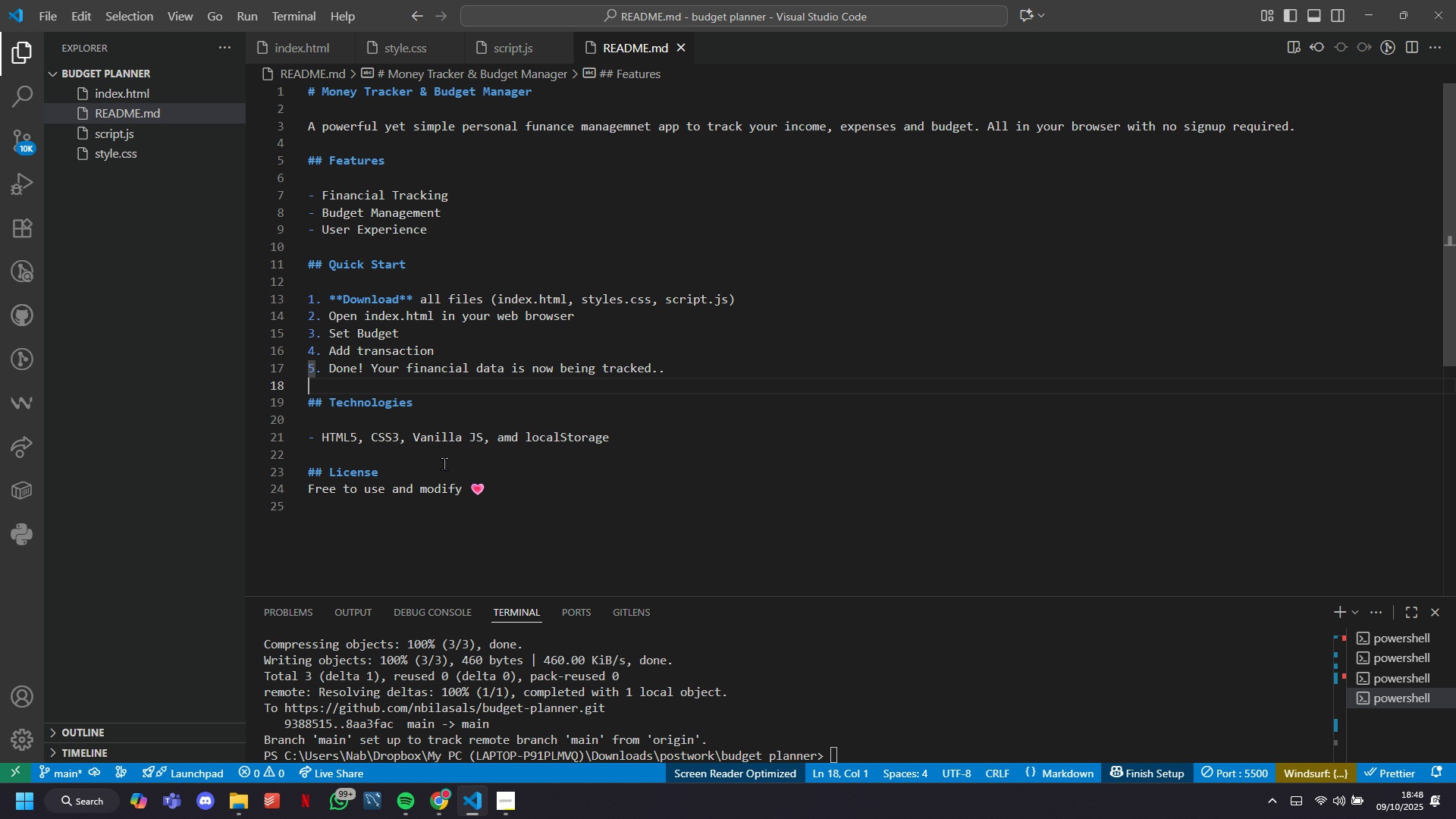 
key(ArrowDown)
 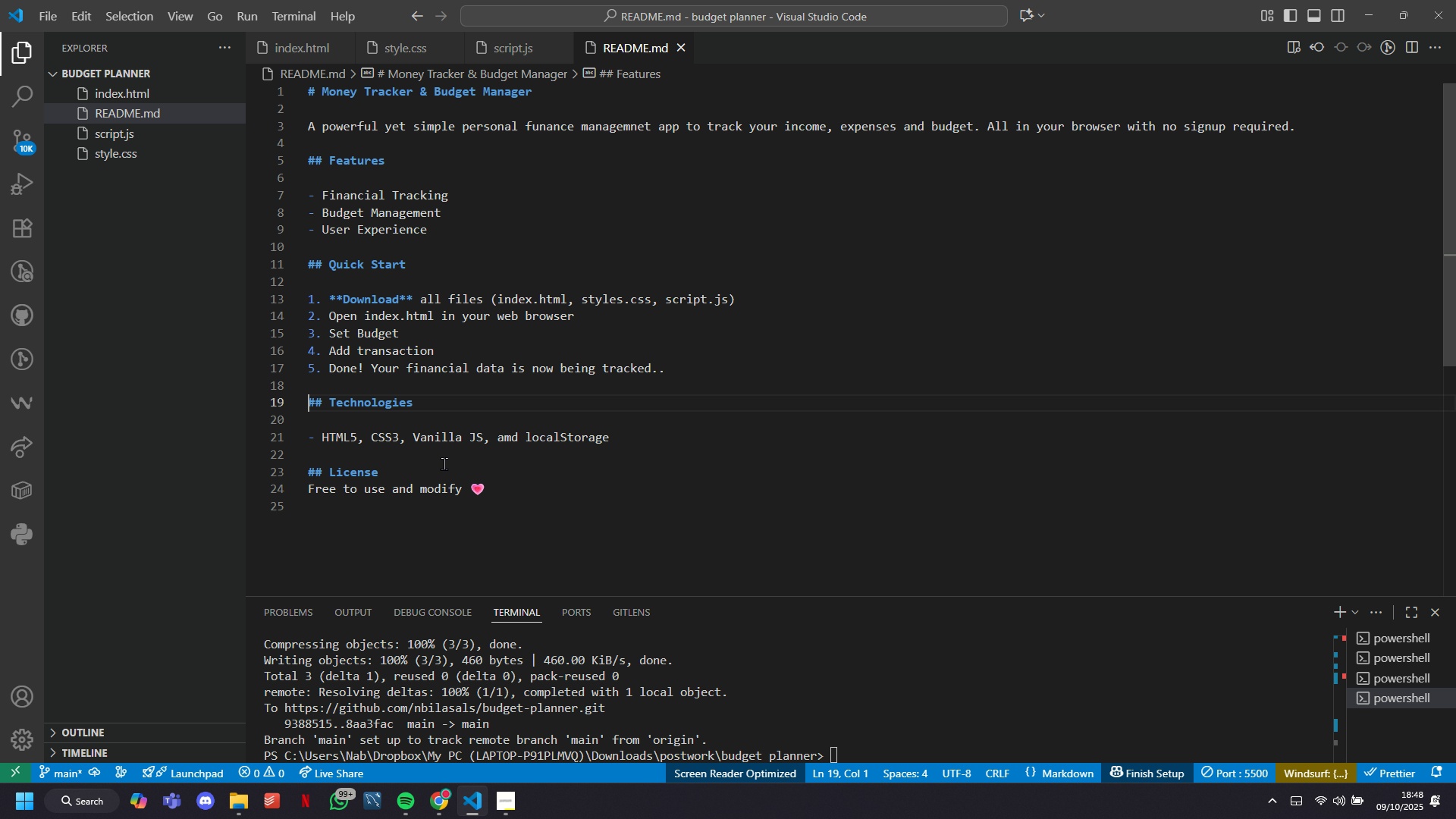 
key(ArrowDown)
 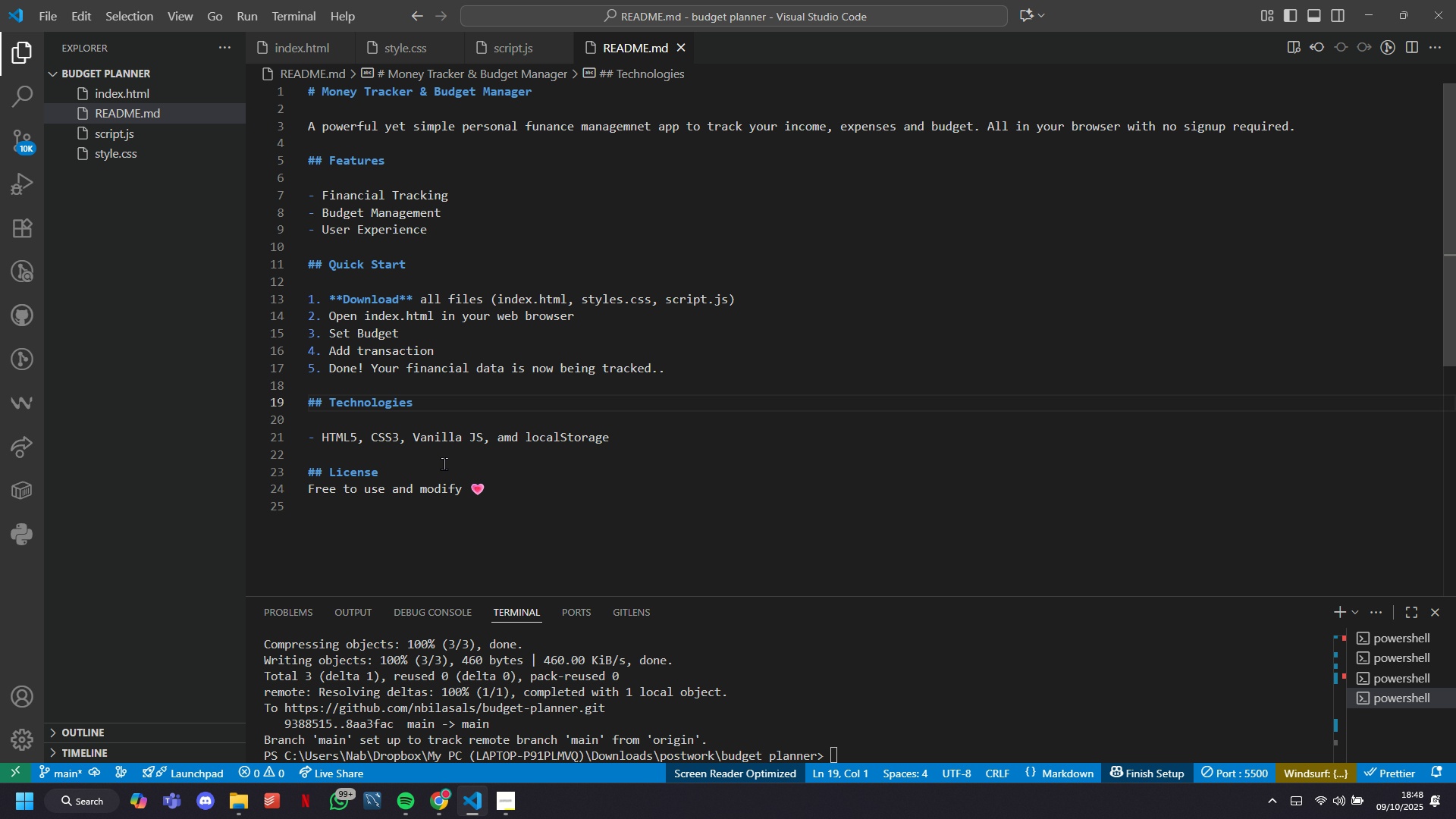 
key(Enter)
 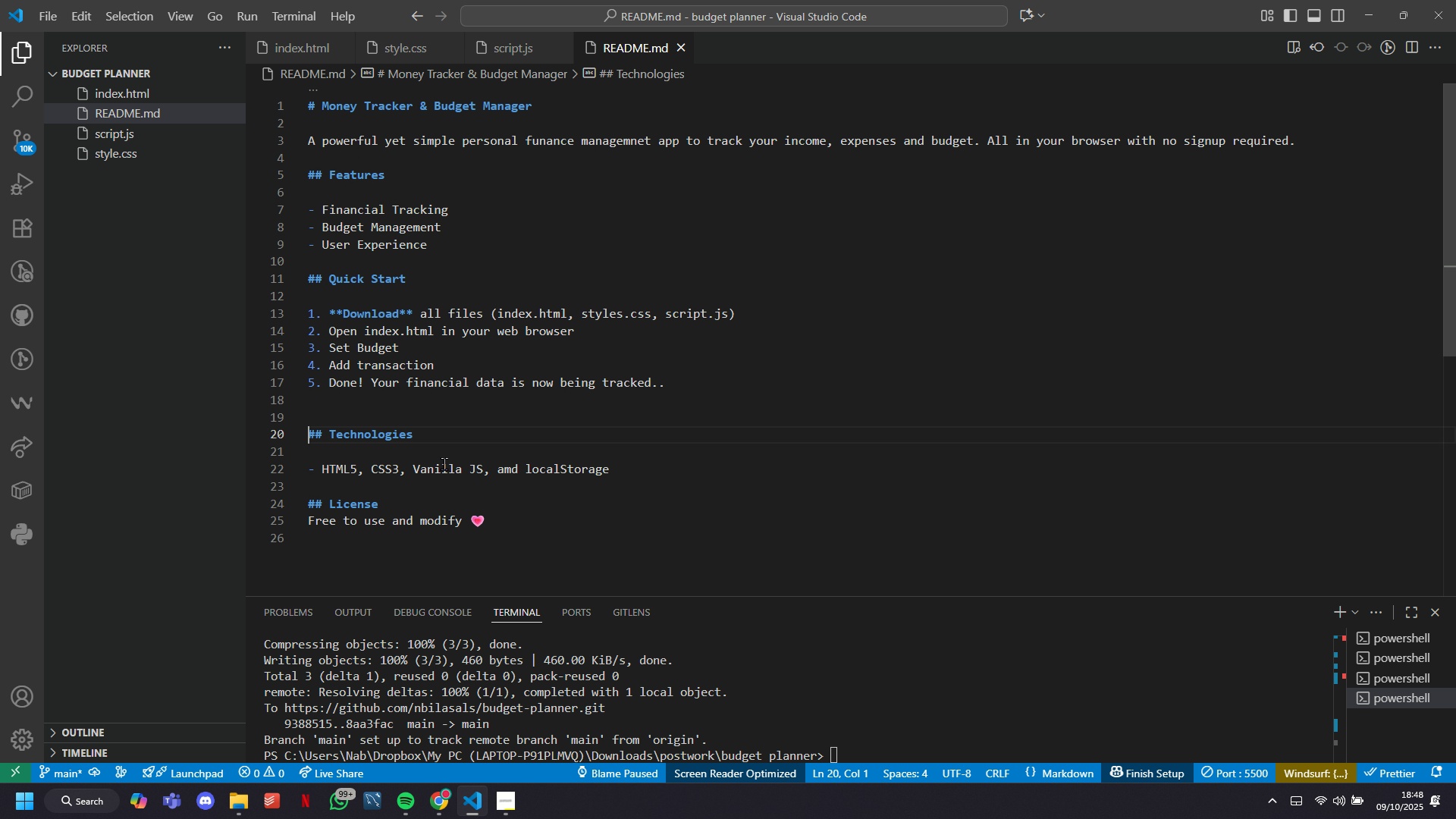 
key(Enter)
 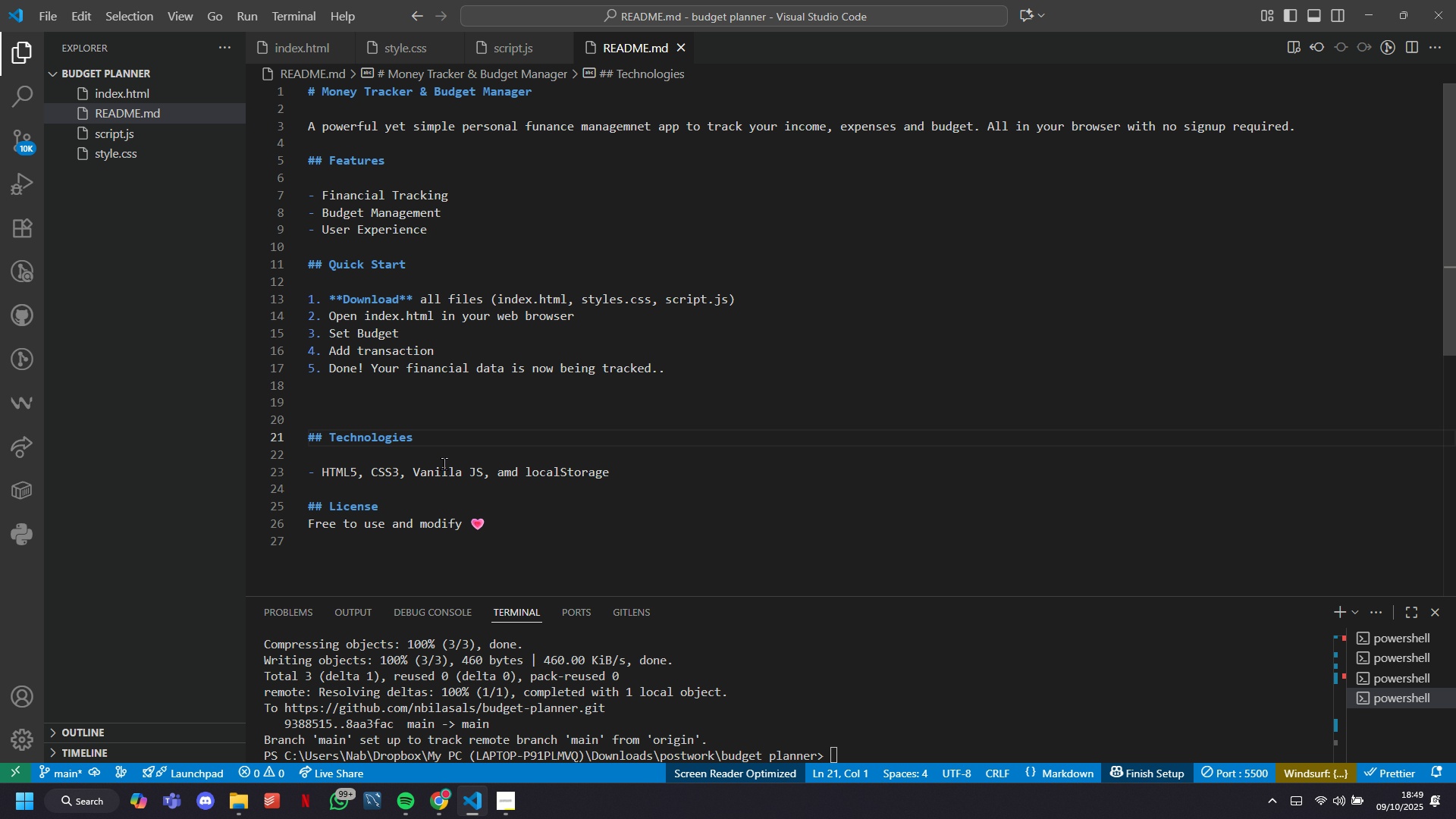 
wait(12.89)
 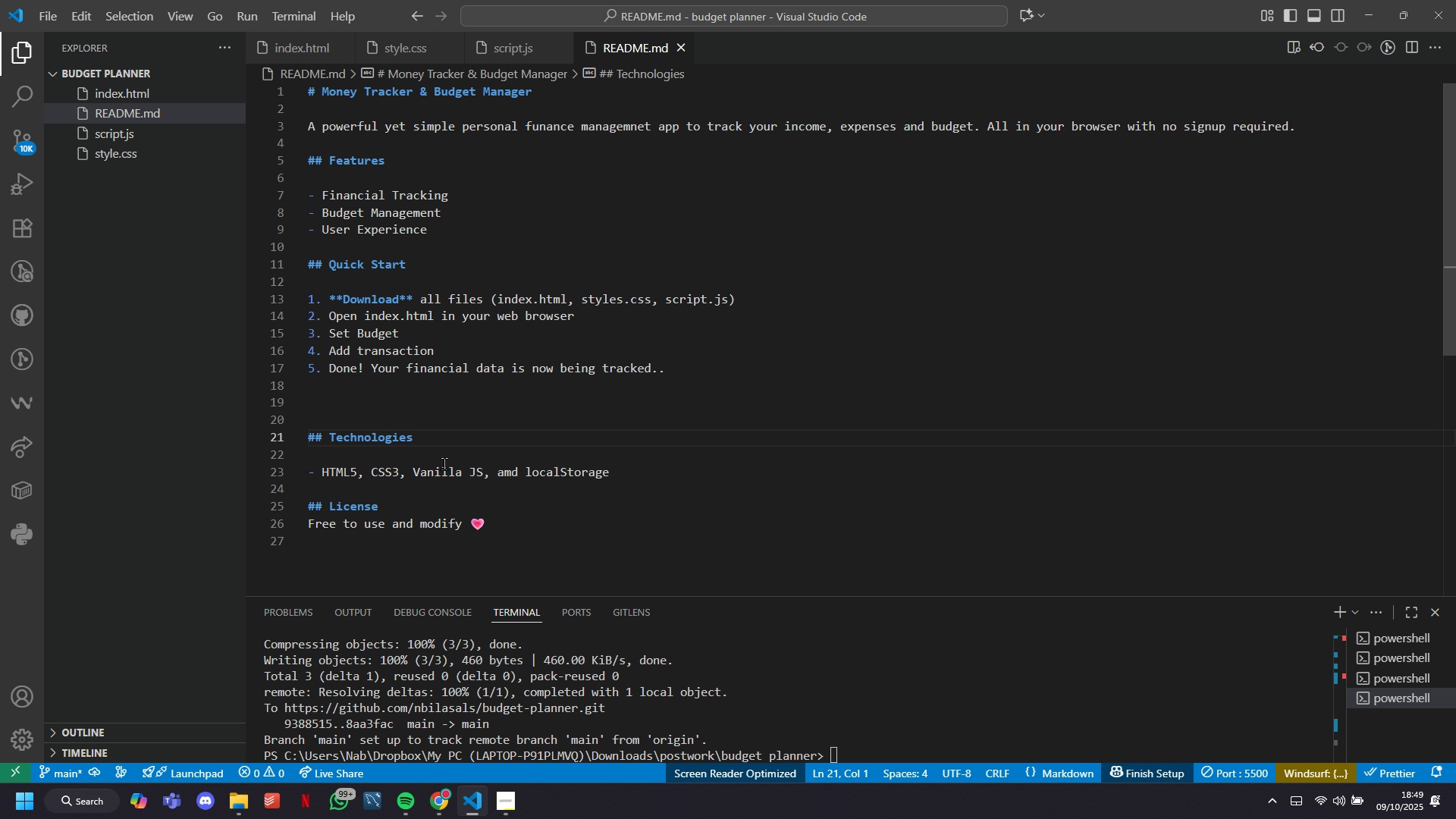 
key(Enter)
 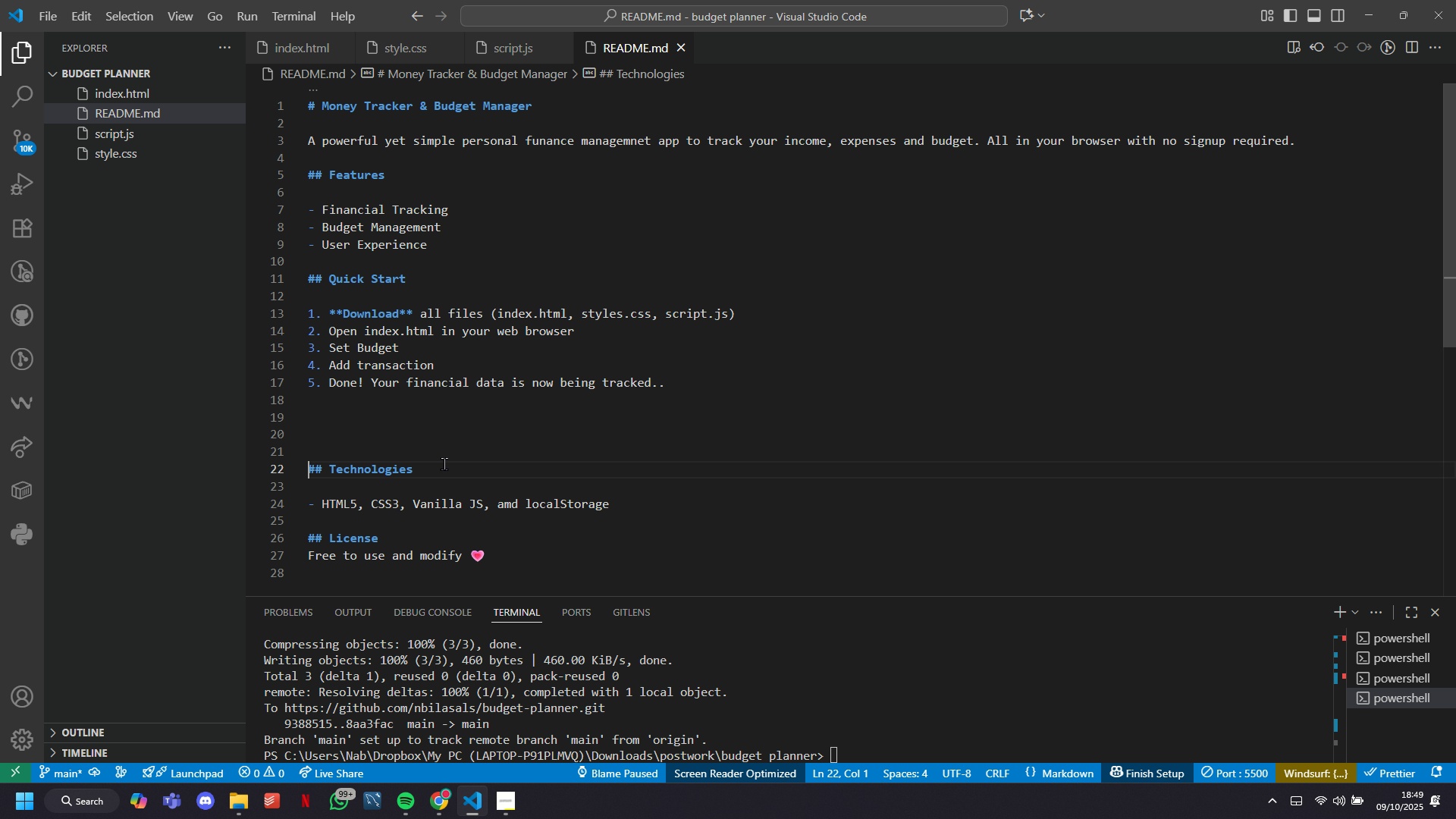 
key(ArrowUp)
 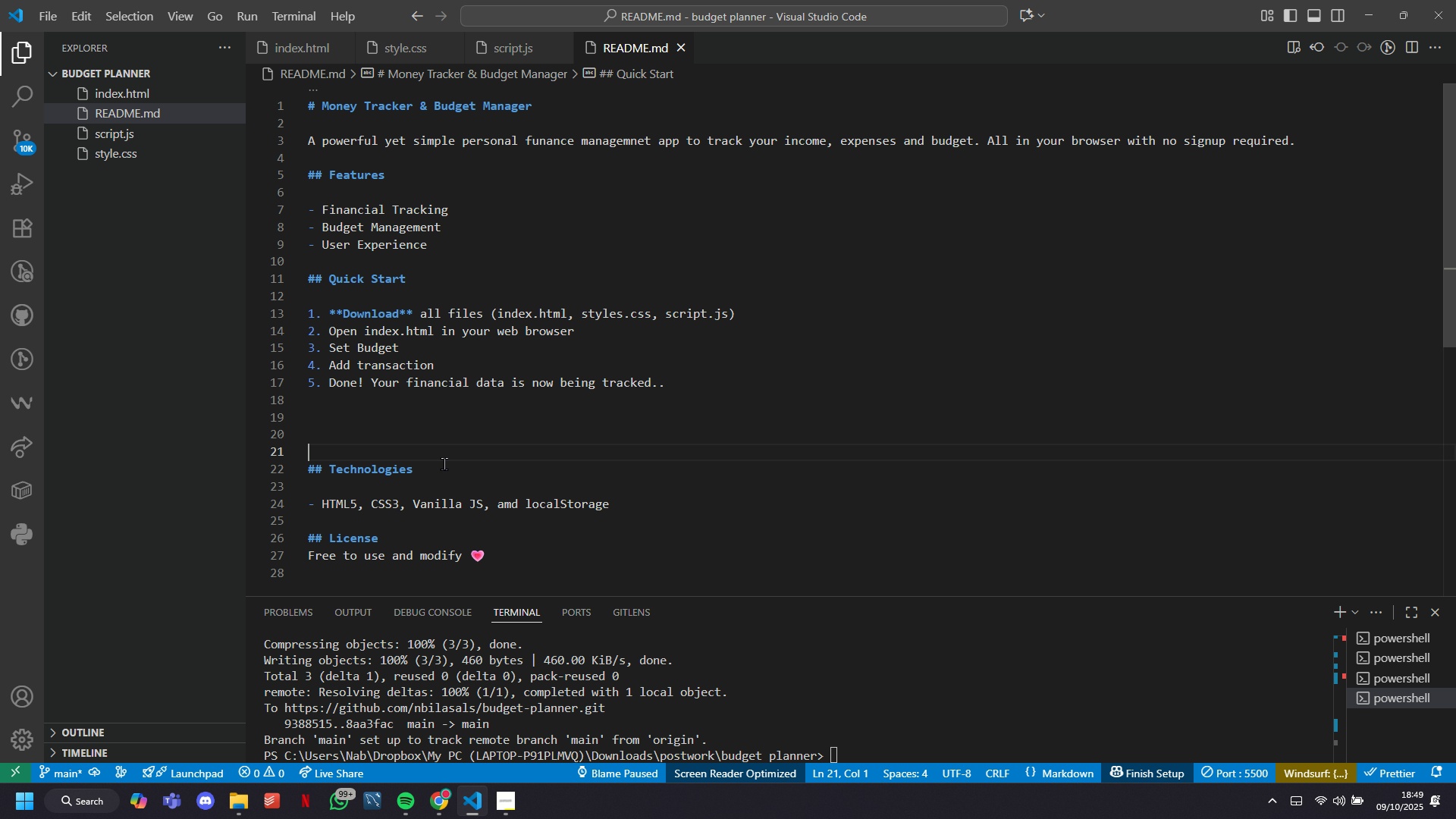 
key(ArrowUp)
 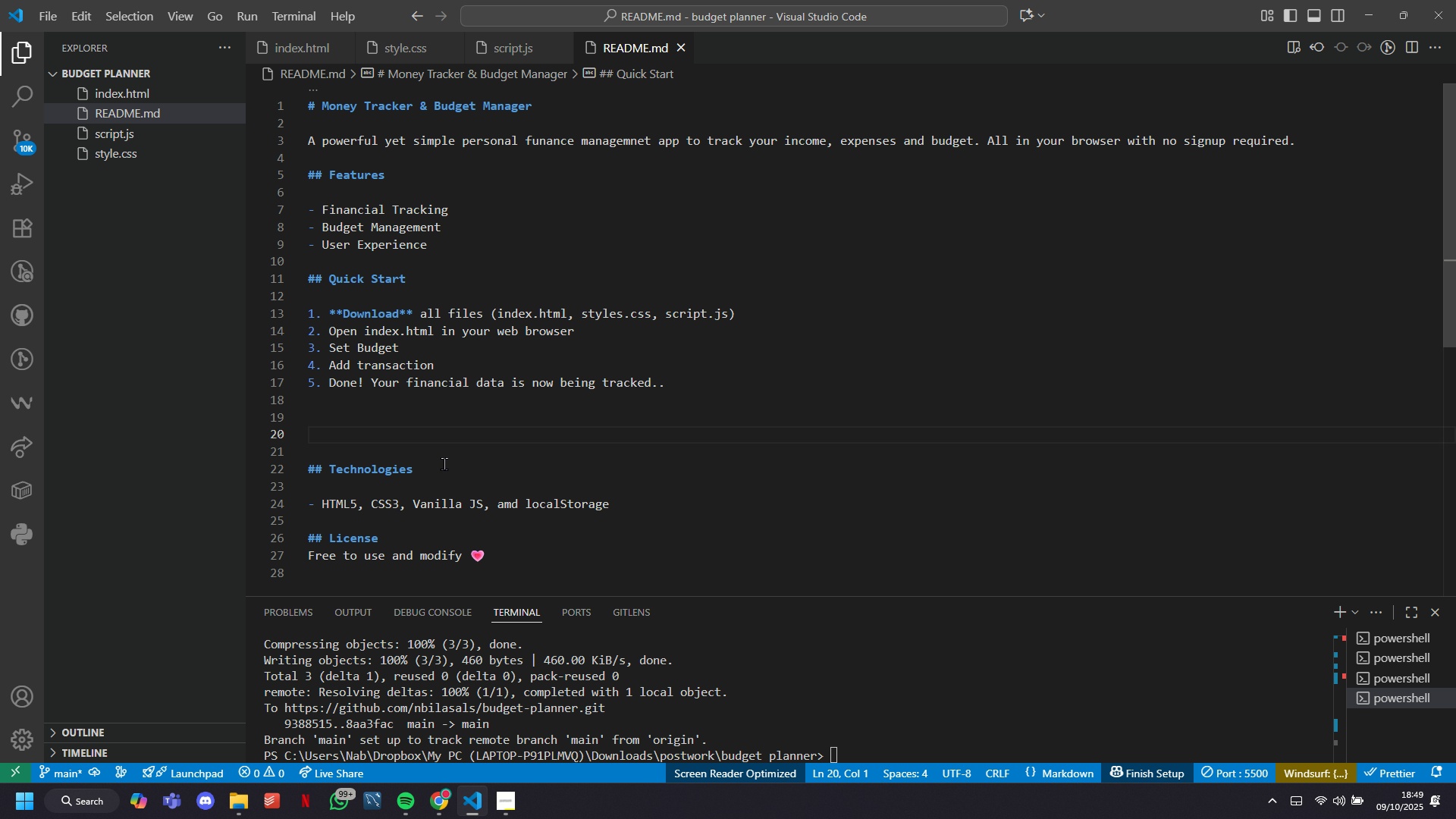 
key(Backspace)
 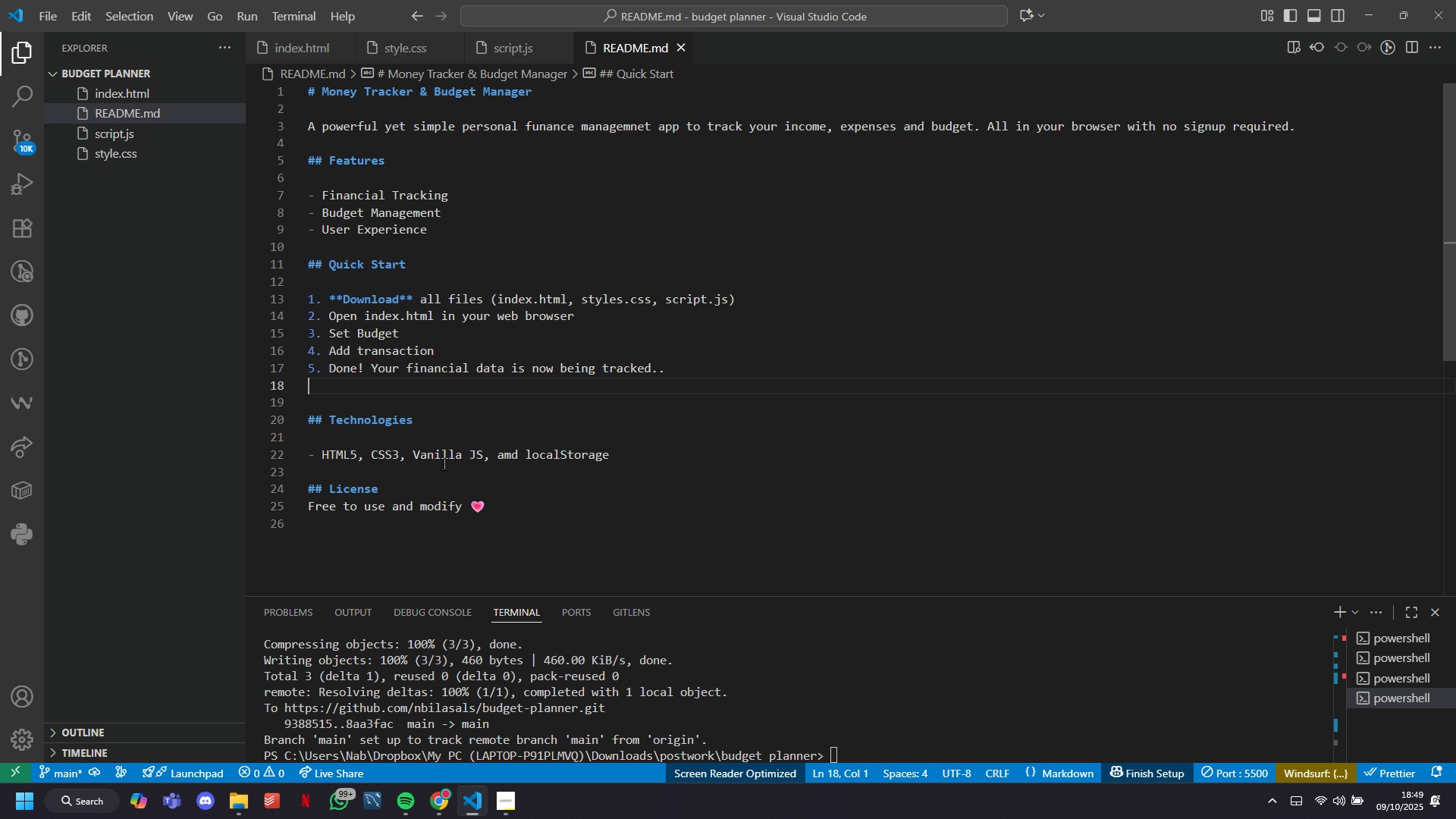 
key(Backspace)
 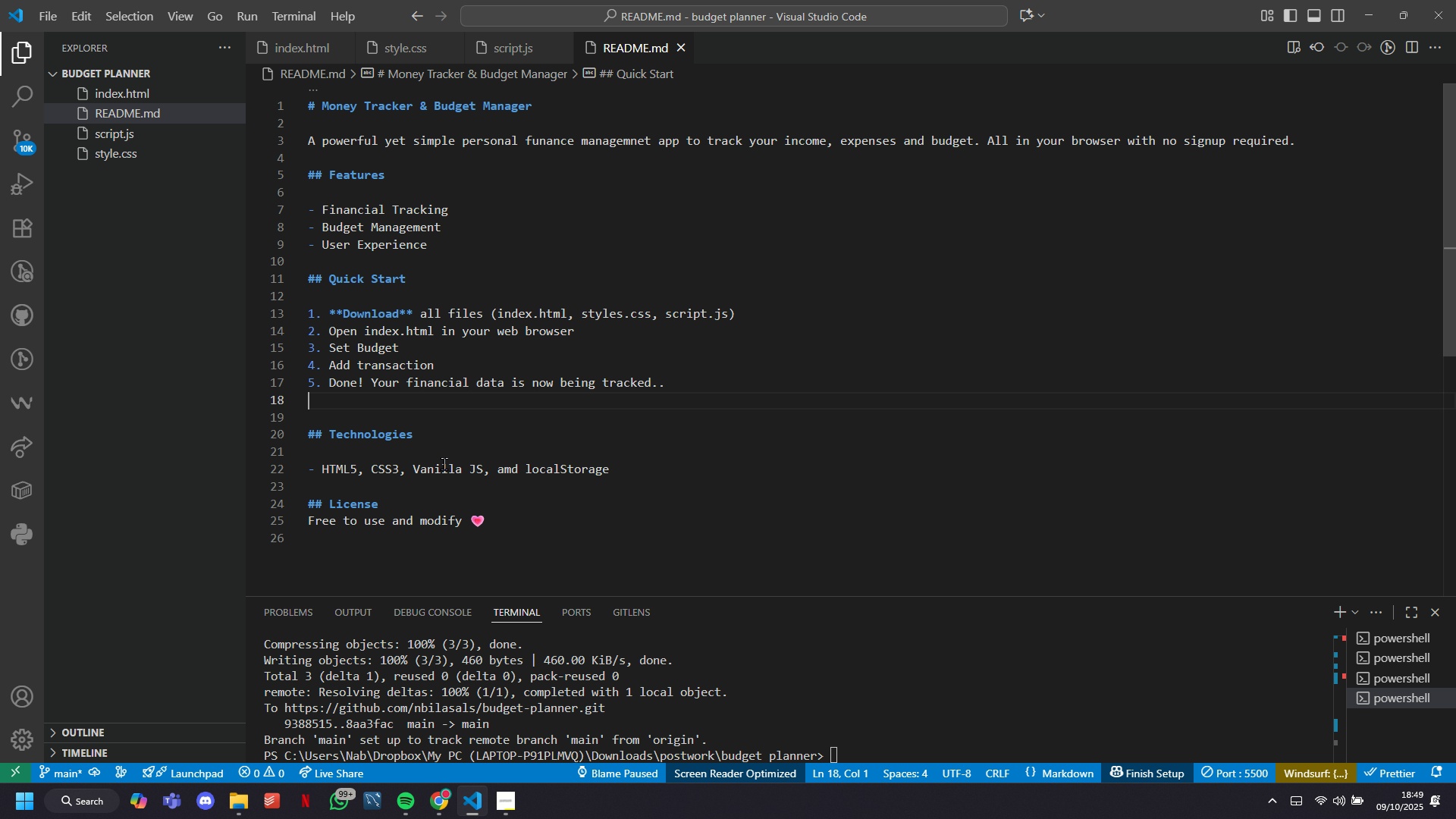 
key(Backspace)
 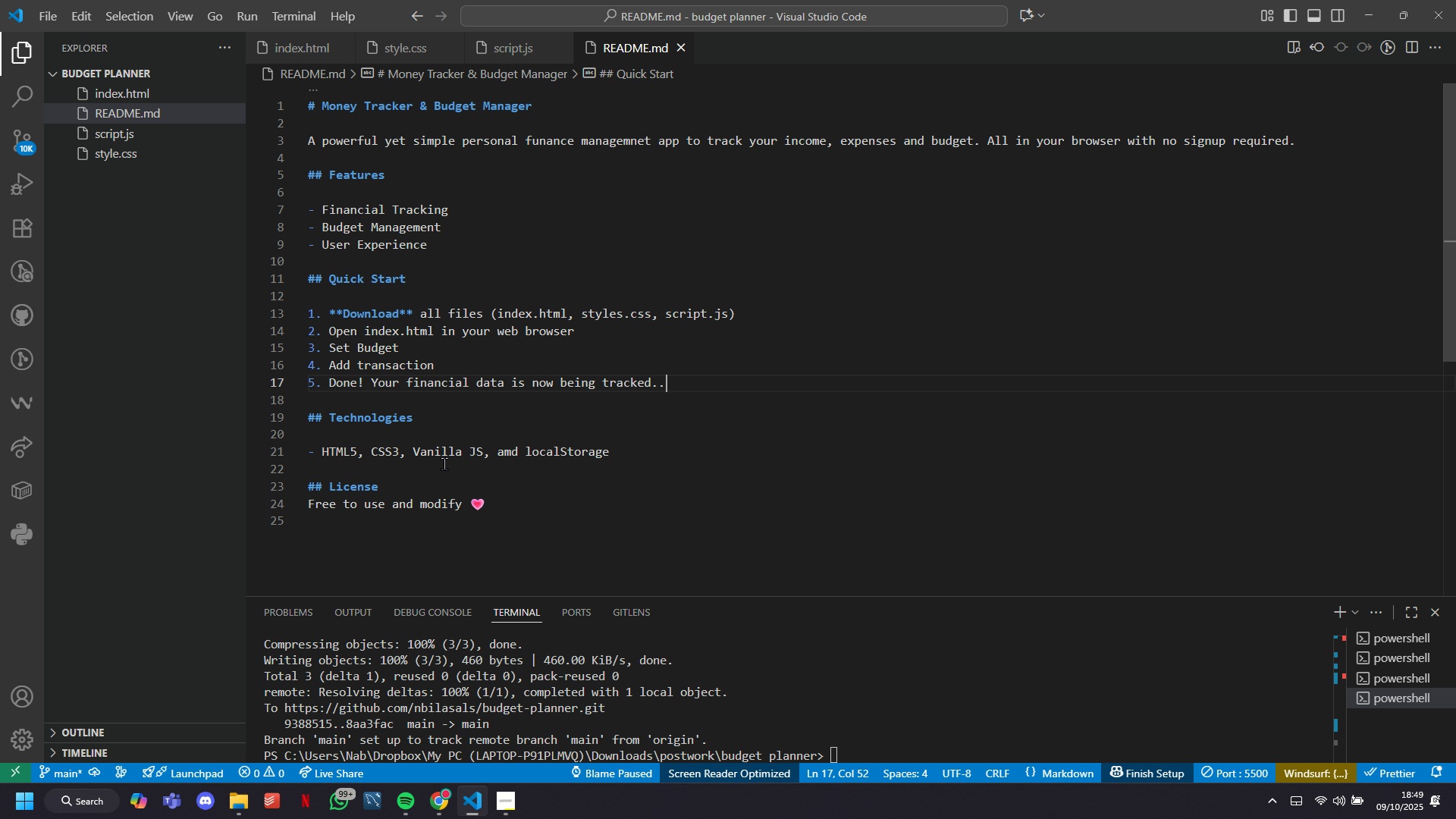 
key(ArrowUp)
 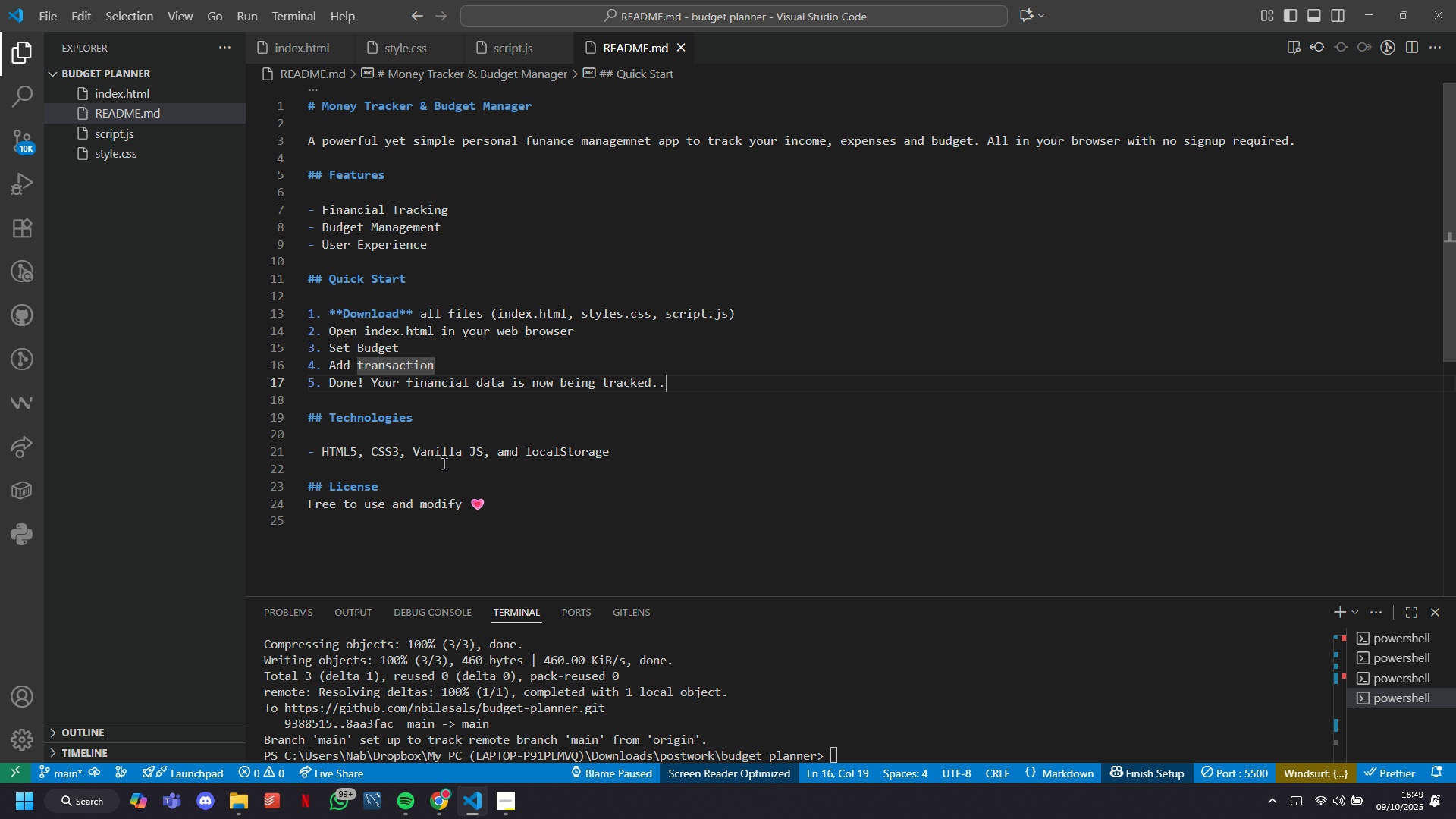 
key(ArrowDown)
 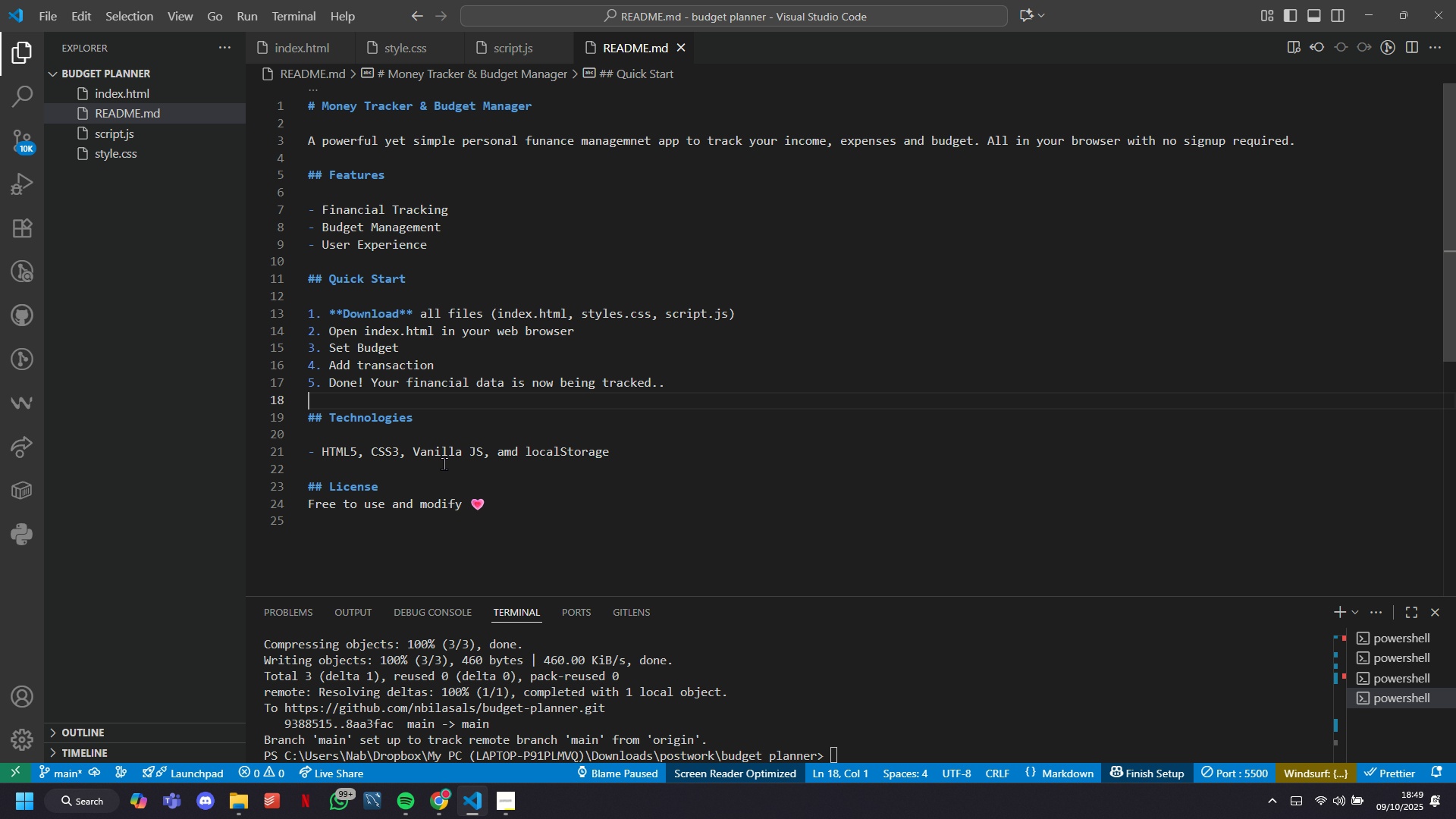 
key(ArrowDown)
 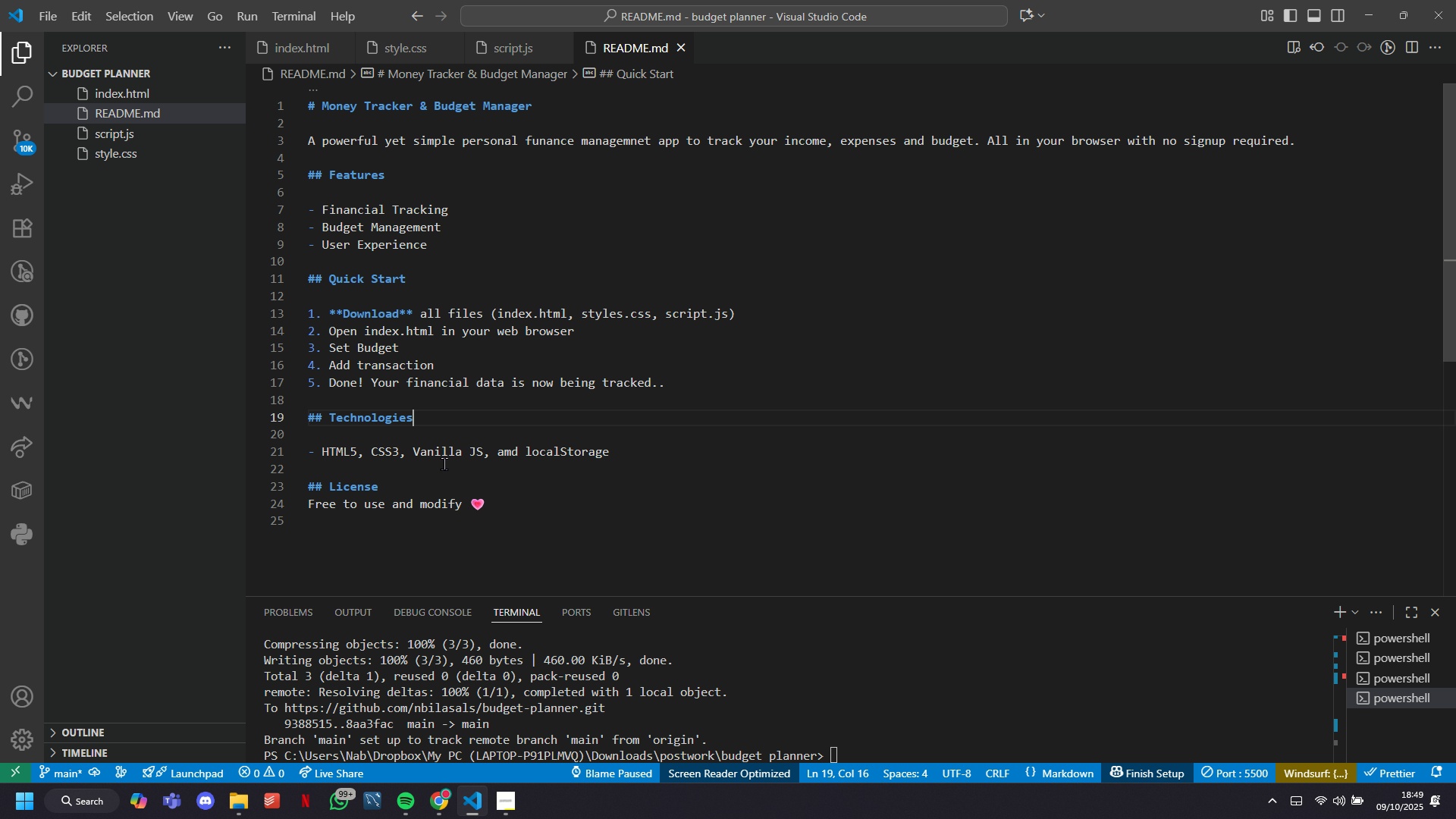 
key(ArrowDown)
 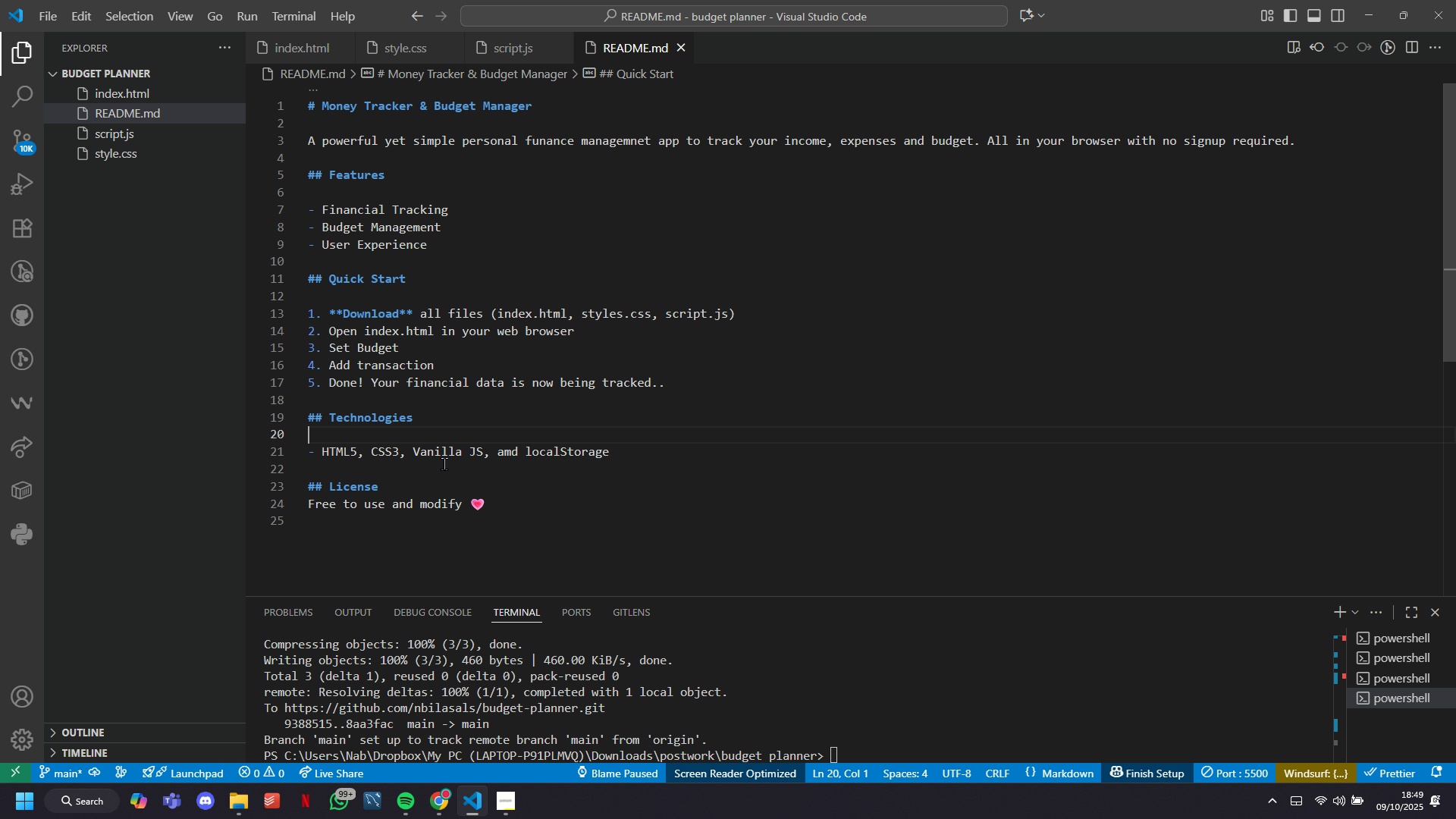 
key(ArrowDown)
 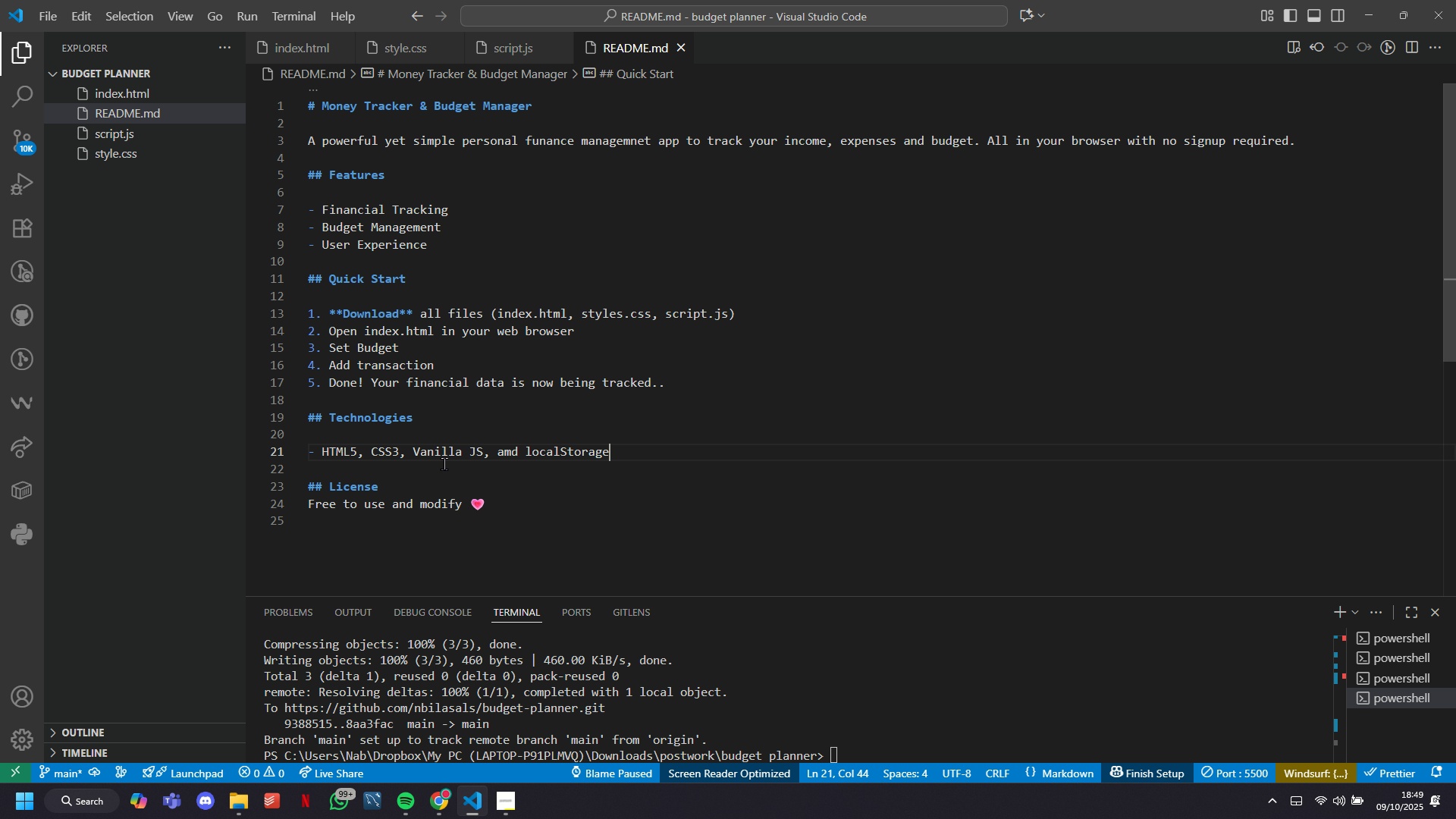 
key(ArrowDown)
 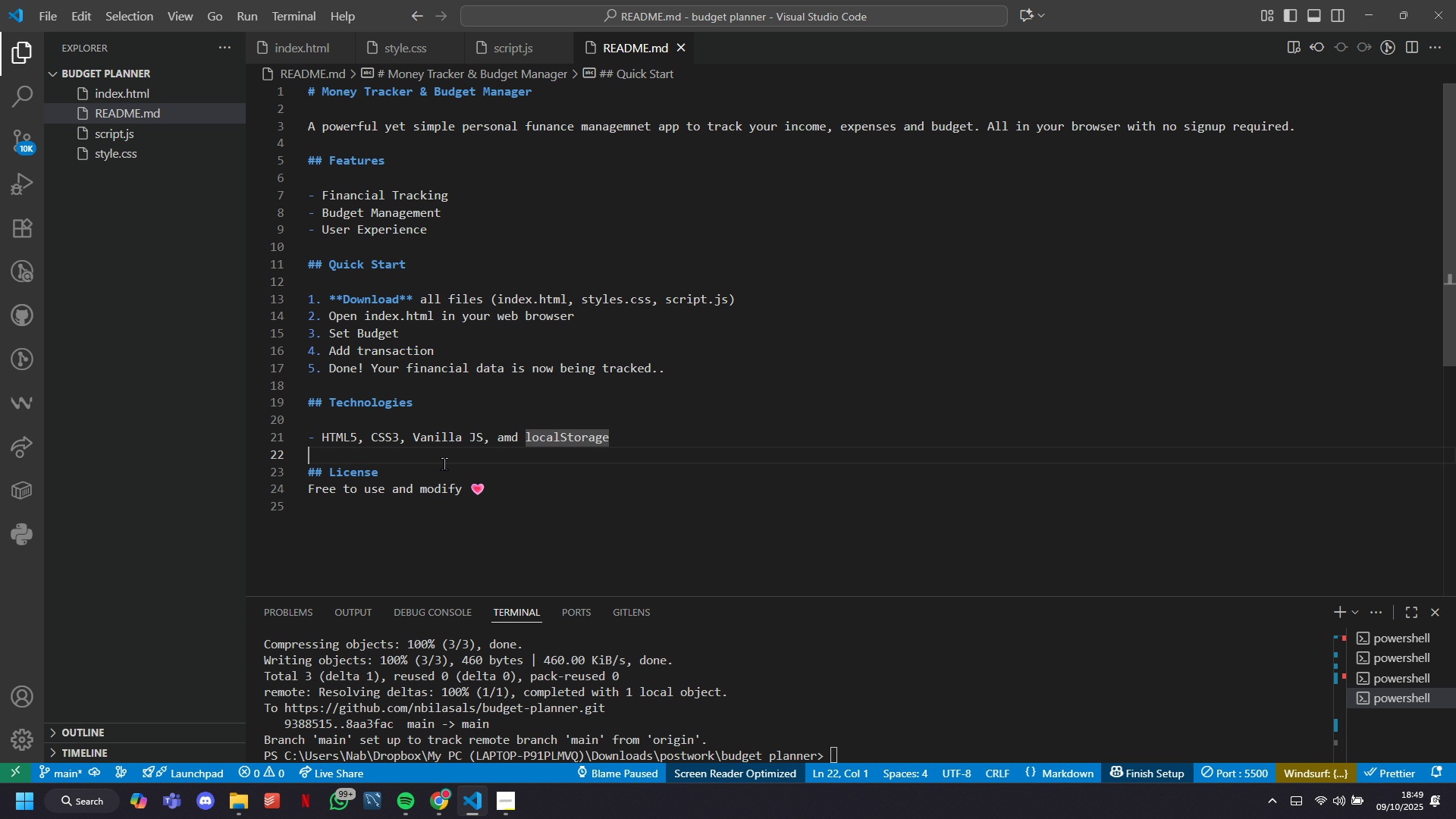 
key(ArrowDown)
 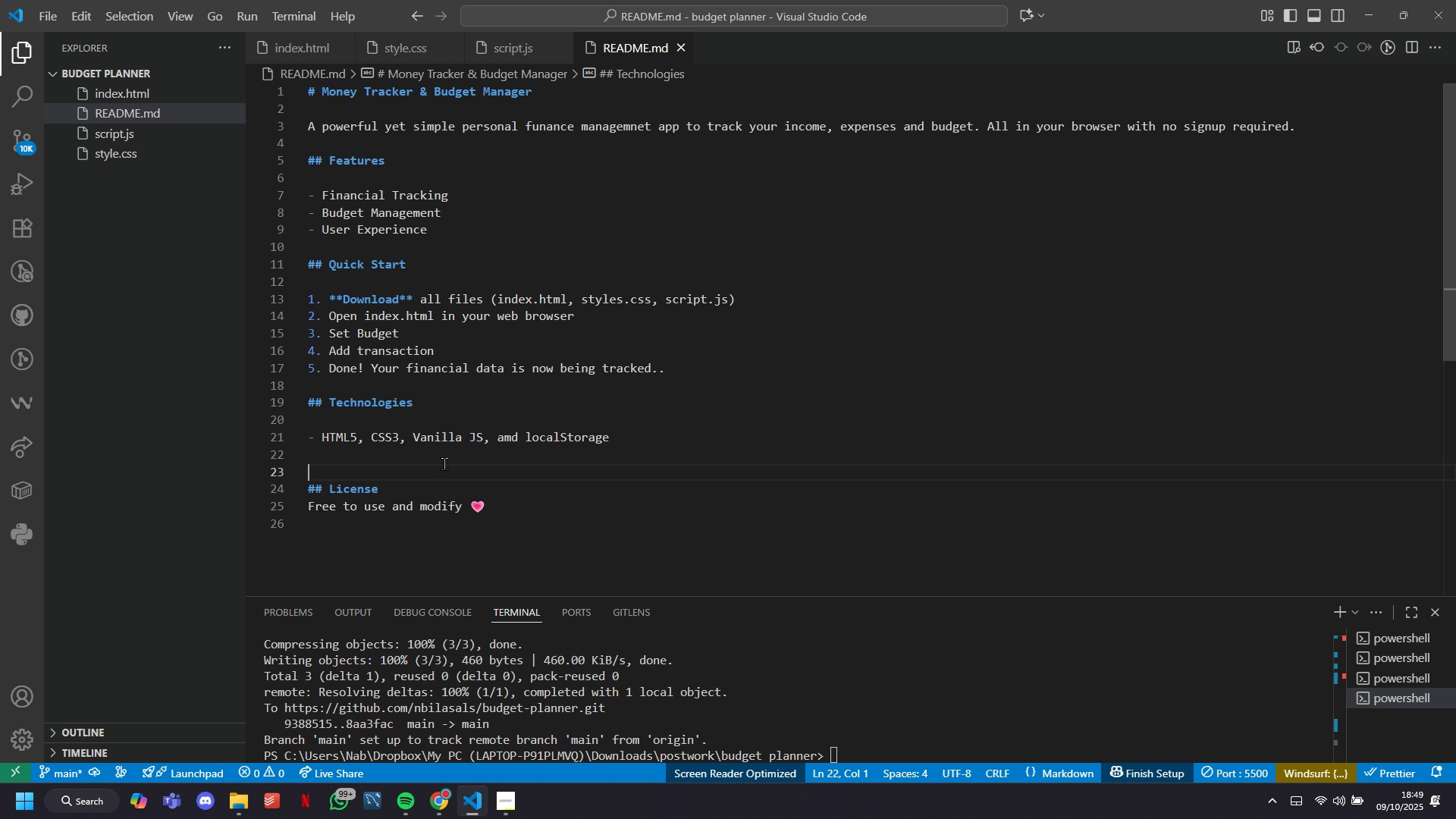 
key(Enter)
 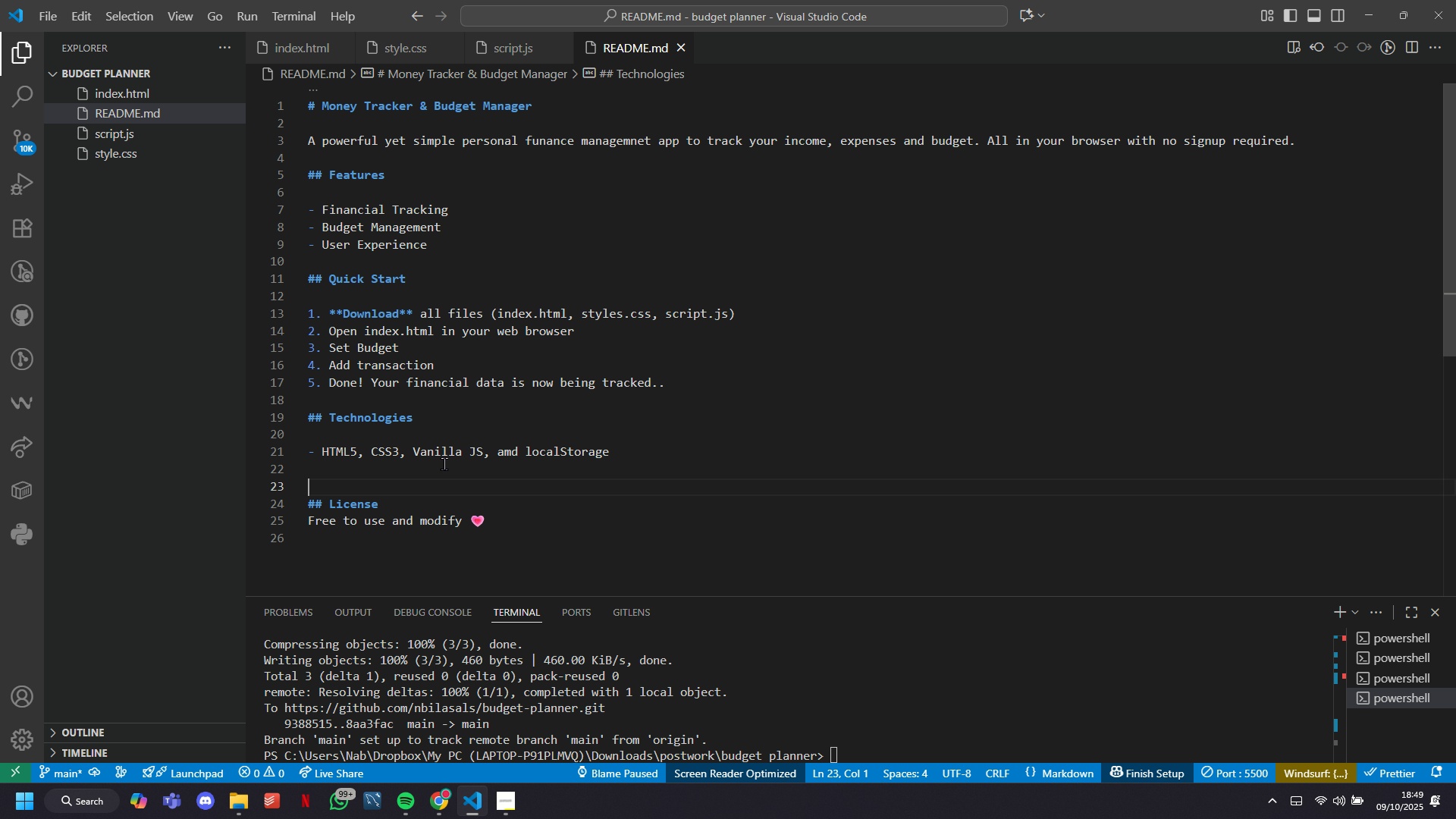 
type(## privacy and Secuiru)
key(Backspace)
key(Backspace)
key(Backspace)
type(rity)
 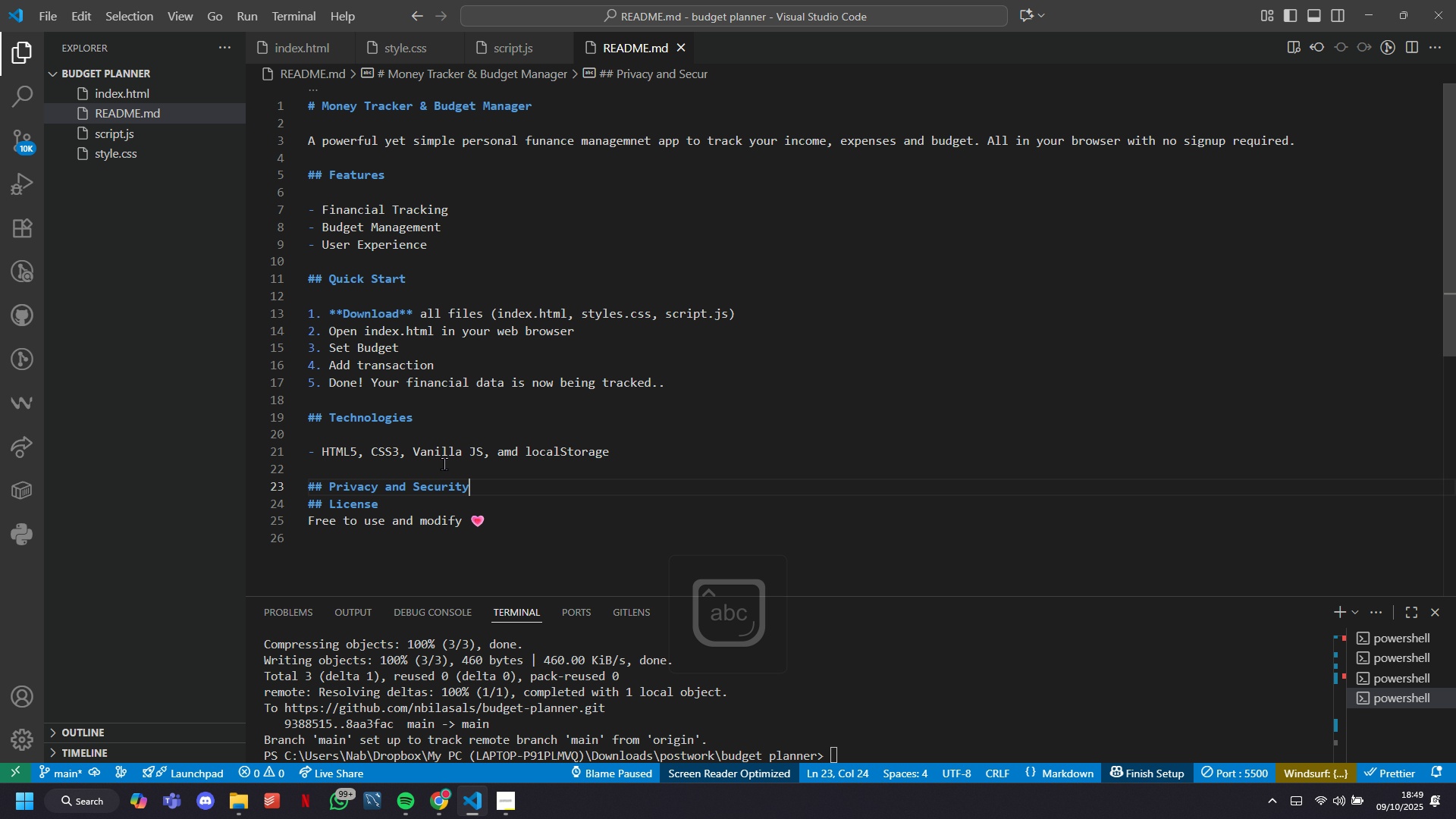 
key(Enter)
 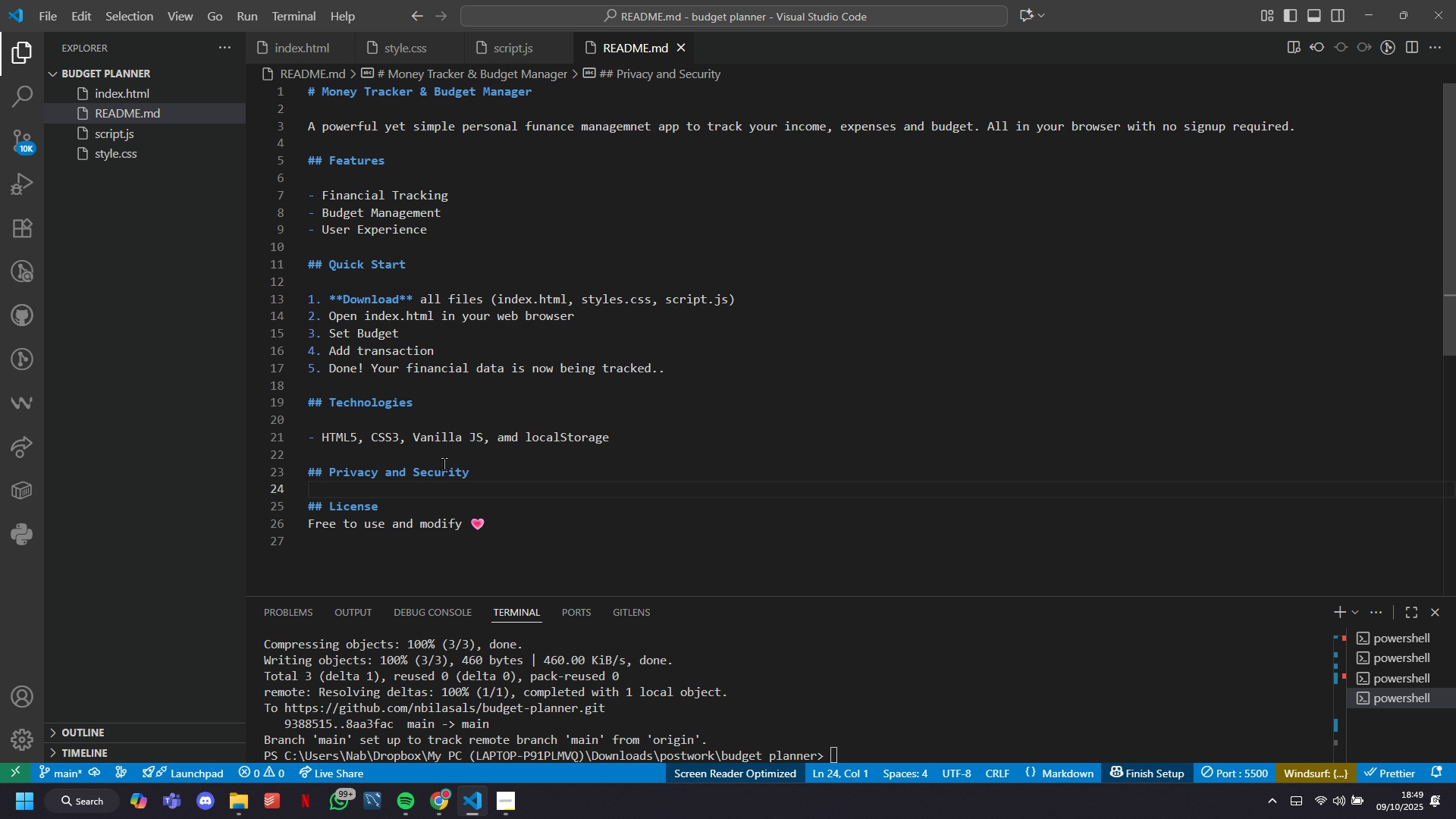 
type(### Data Privacy)
 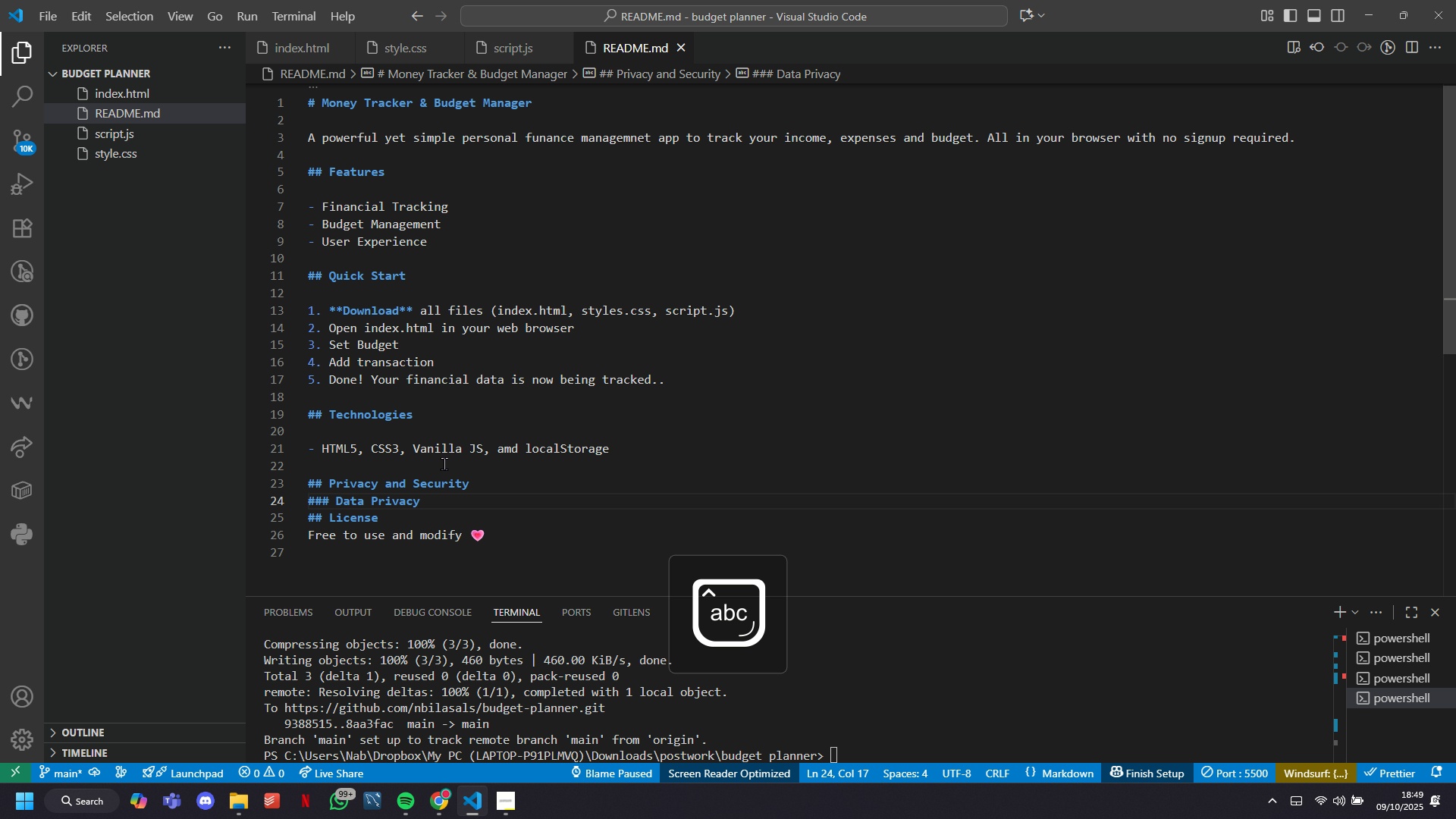 
key(Enter)
 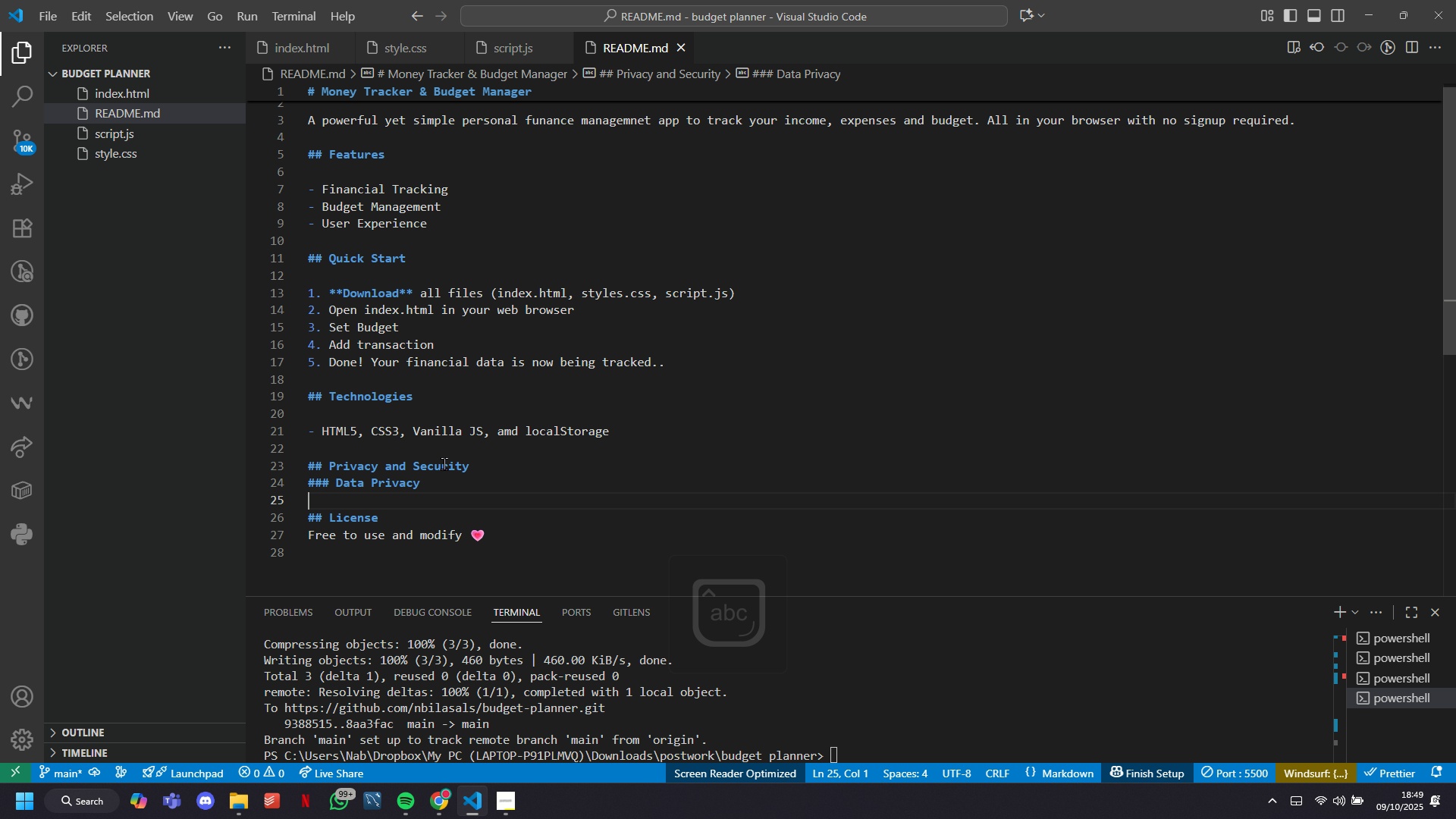 
type(- All data stored locally, no server communication, no user ta)
key(Backspace)
type(racking, no anla)
key(Backspace)
key(Backspace)
type(alt)
key(Backspace)
type(ytics)
 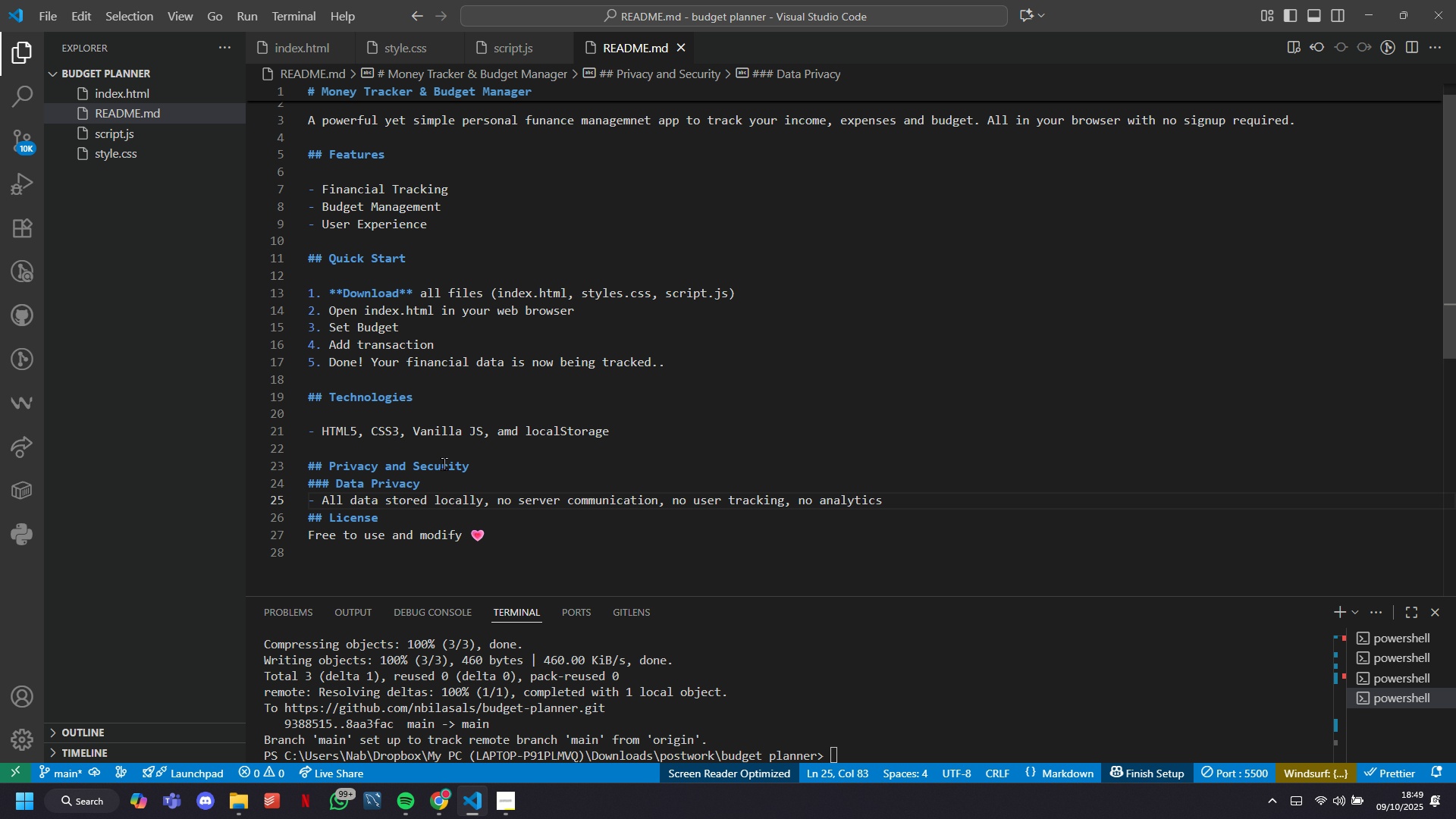 
key(Enter)
 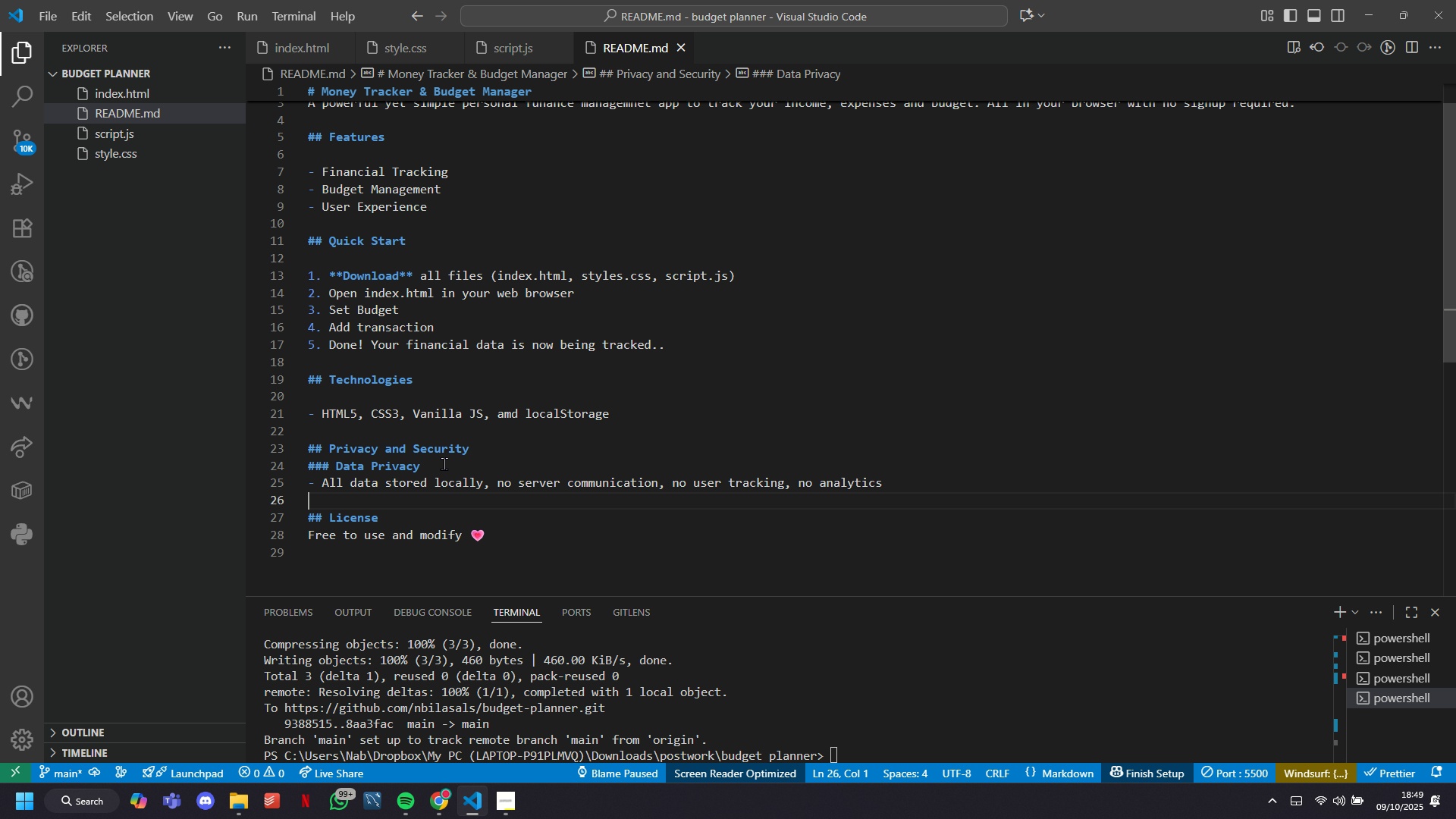 
key(Backspace)
type( and no cookies)
 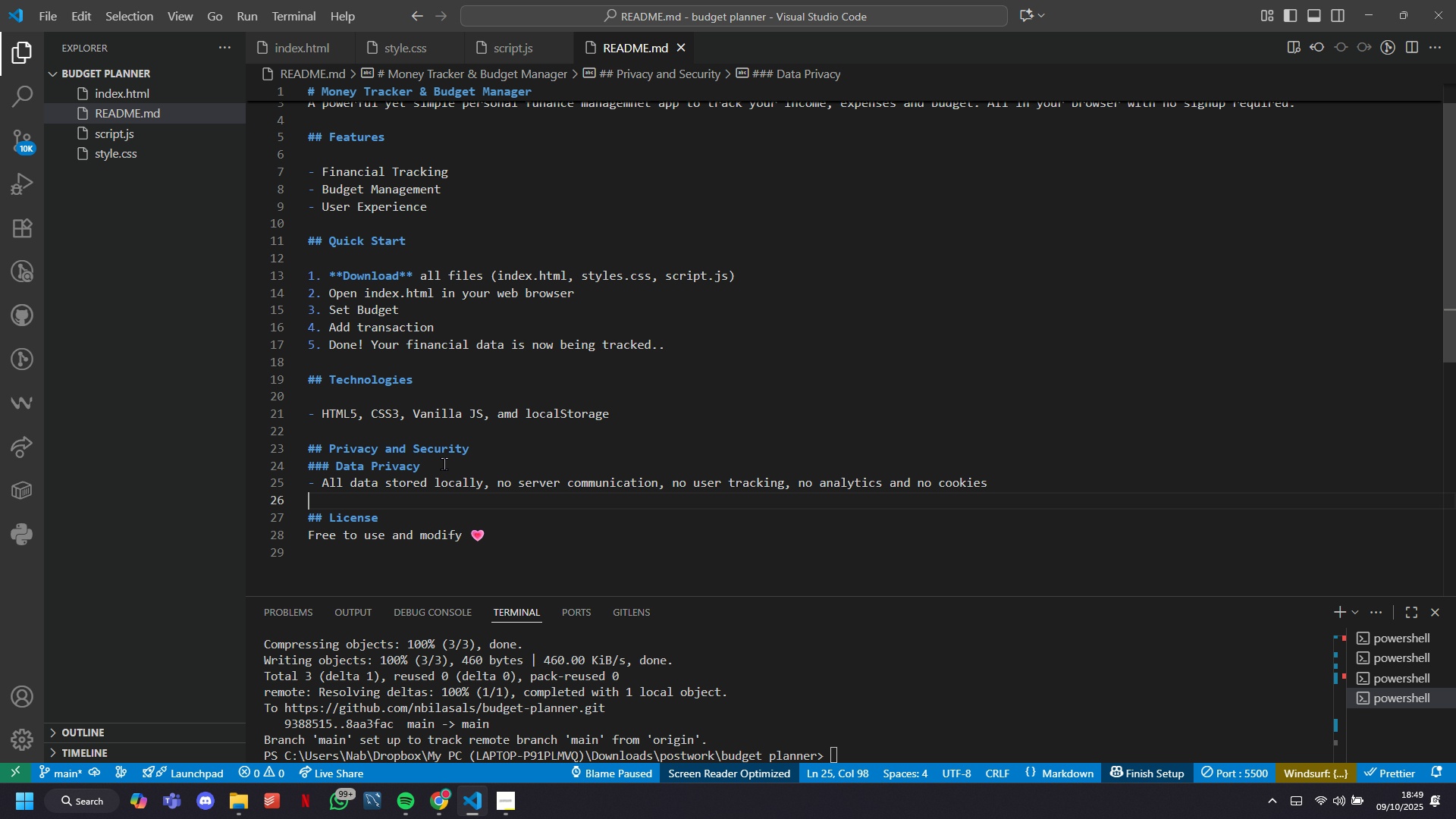 
key(Enter)
 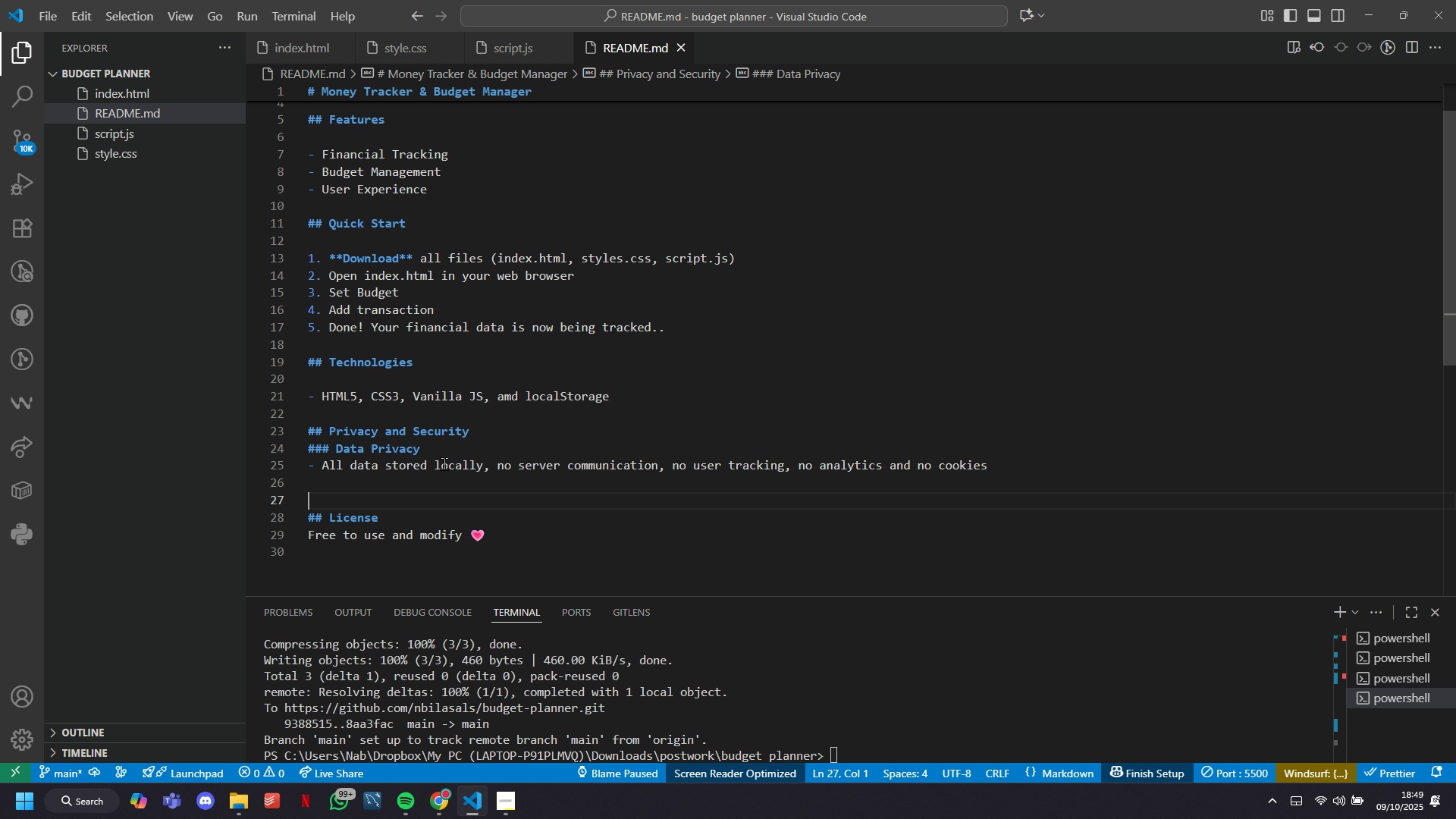 
key(Enter)
 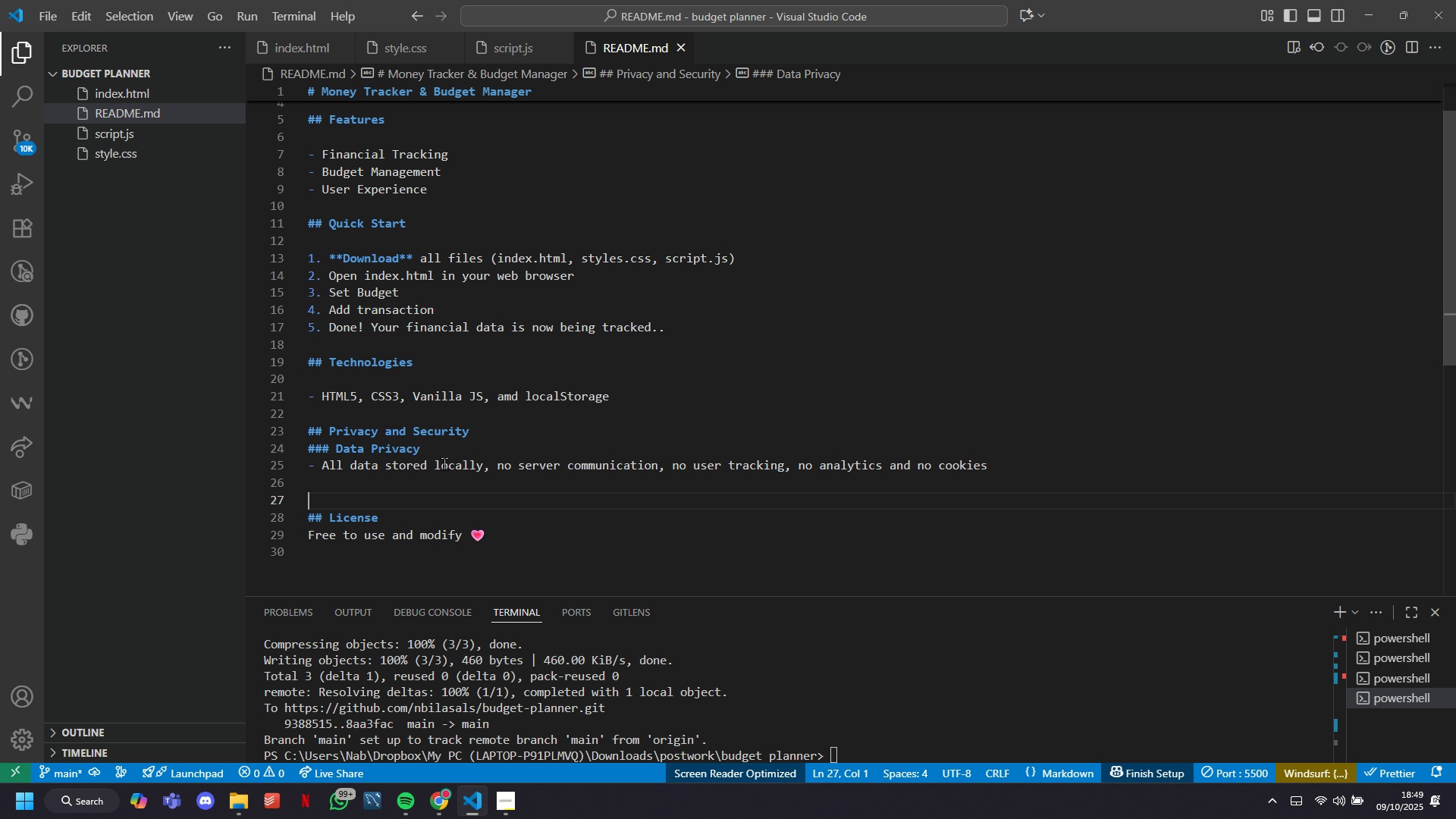 
type(## Seciruty)
key(Backspace)
key(Backspace)
key(Backspace)
key(Backspace)
key(Backspace)
key(Backspace)
key(Backspace)
key(Backspace)
key(Backspace)
key(Backspace)
key(Backspace)
key(Backspace)
type(### Security Features)
 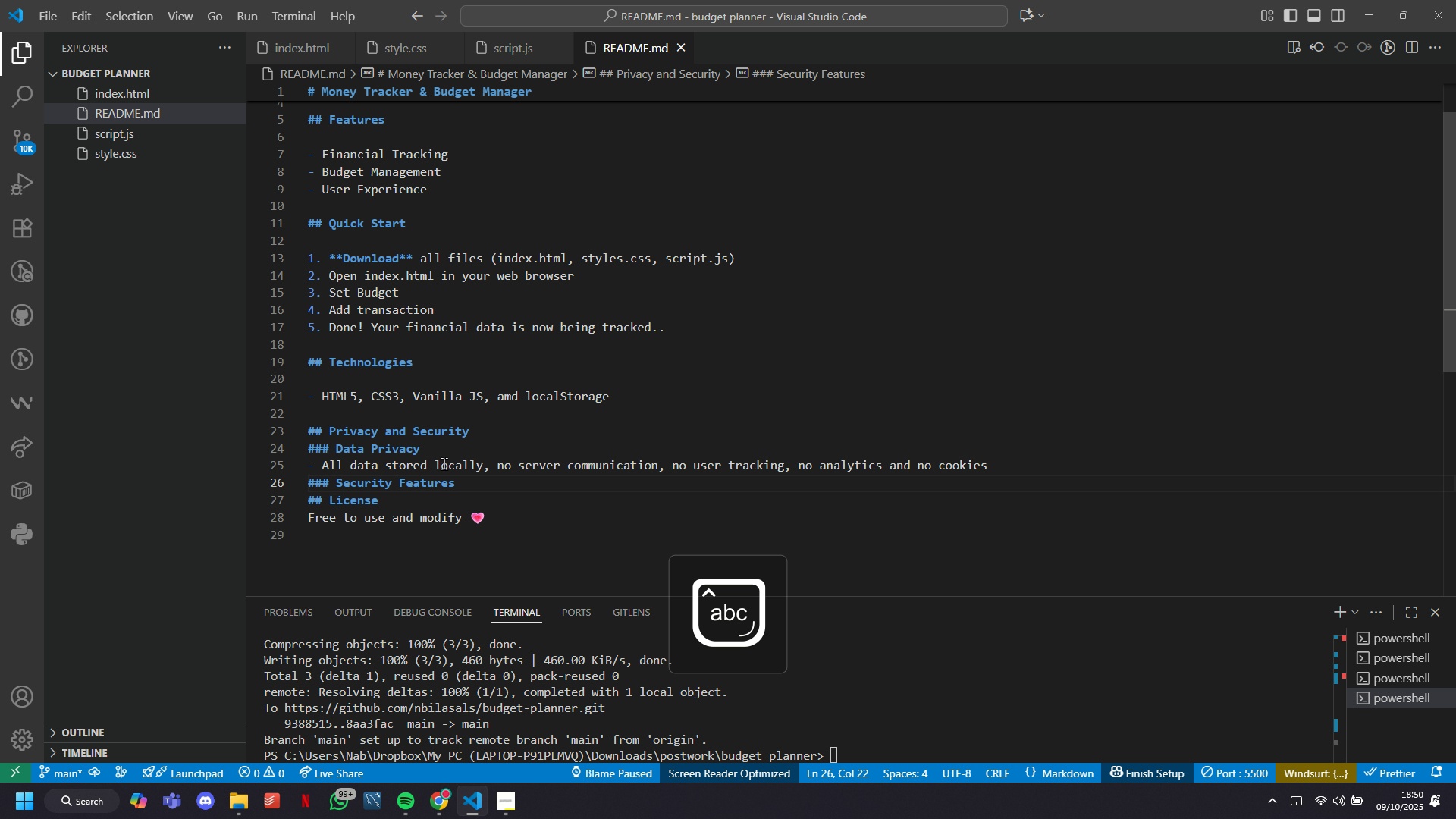 
key(Enter)
 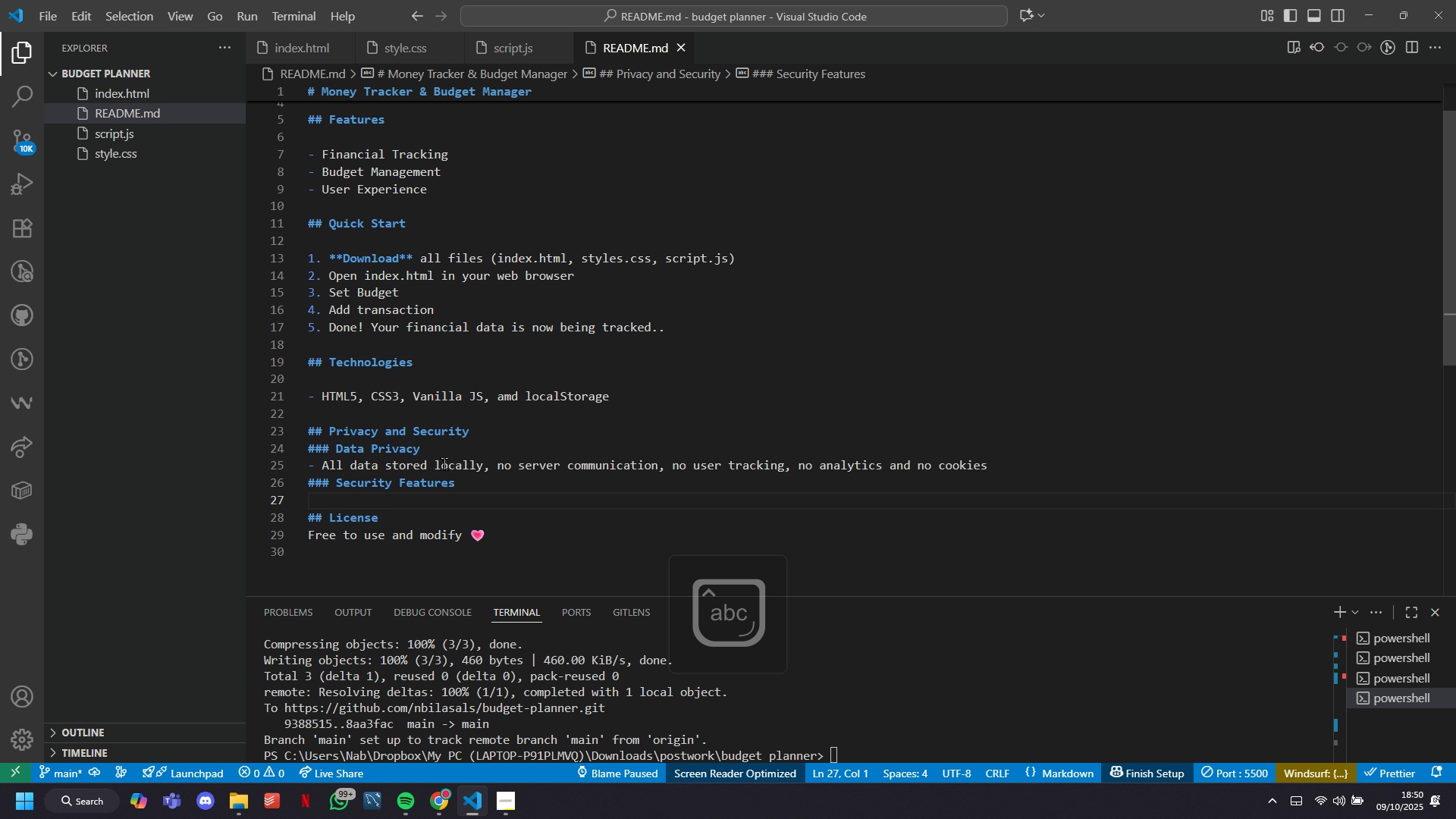 
type(- Imput validation on all forms, C)
key(Backspace)
type(XSS o)
key(Backspace)
type(protection, Confirmation dor f)
key(Backspace)
key(Backspace)
key(Backspace)
key(Backspace)
key(Backspace)
type( for deletions and safe Li)
key(Backspace)
type(oca;l)
key(Backspace)
key(Backspace)
key(Backspace)
key(Backspace)
key(Backspace)
key(Backspace)
type(localStorage usage)
 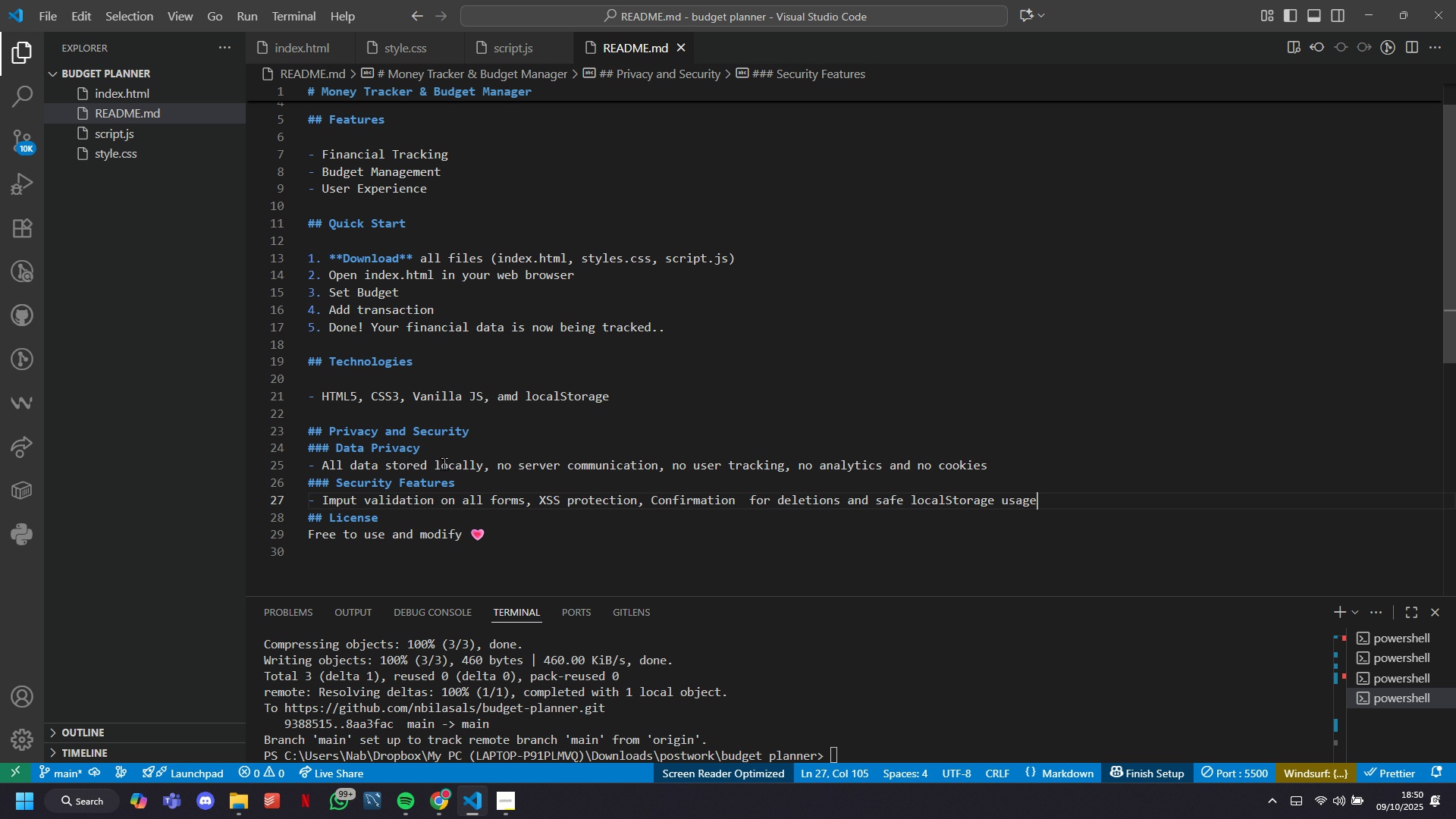 
key(Enter)
 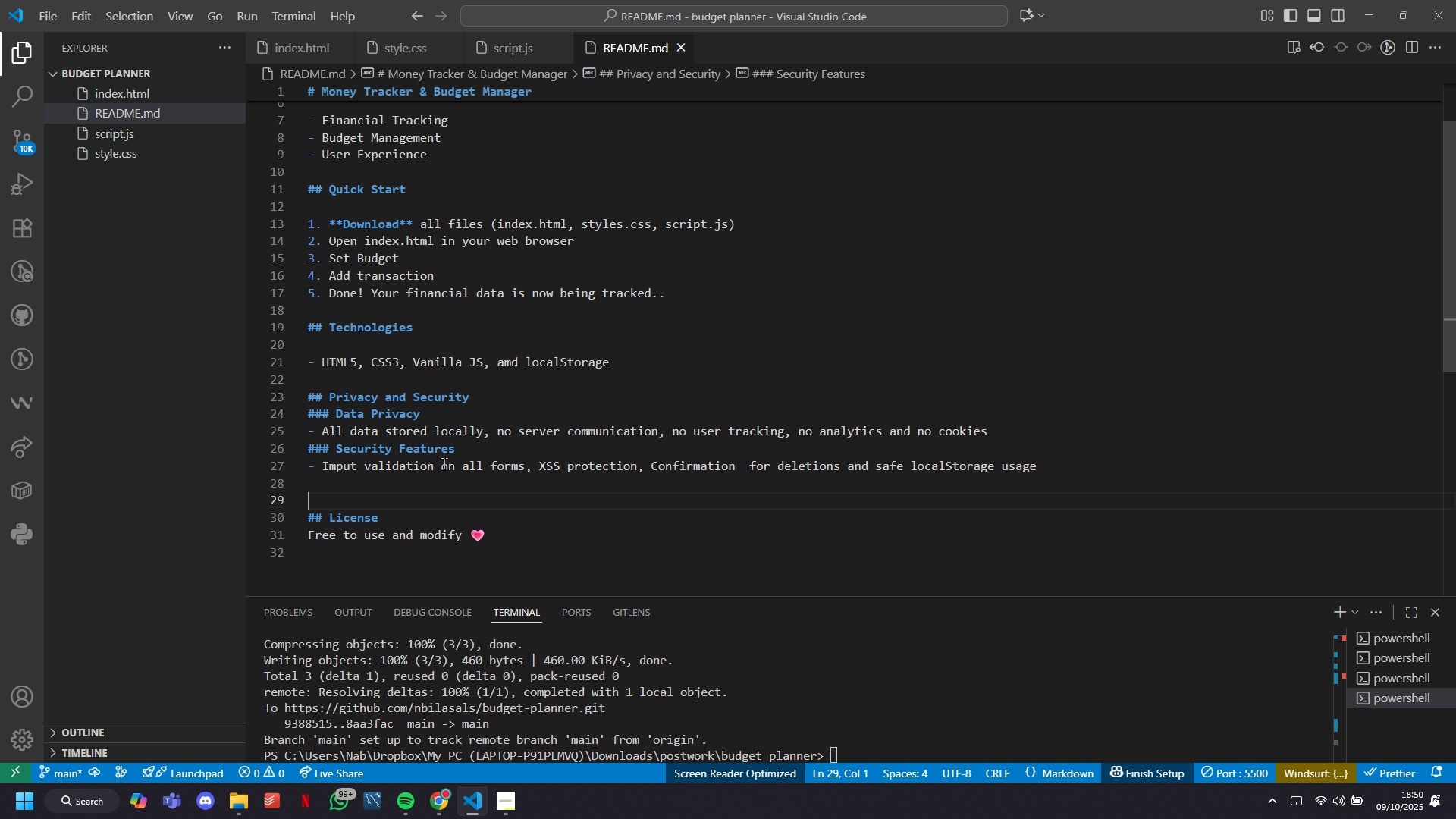 
key(Enter)
 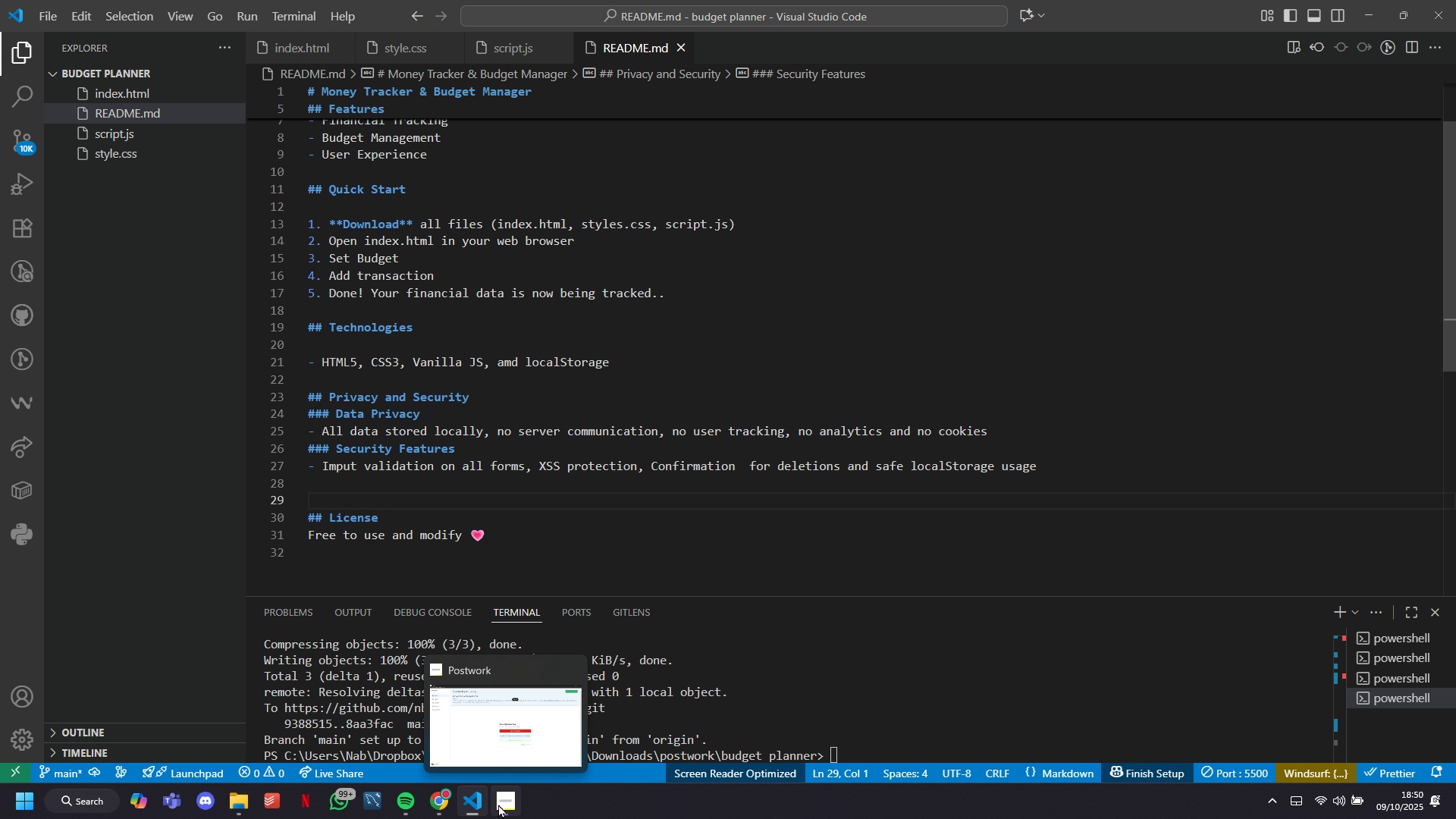 
left_click([498, 804])